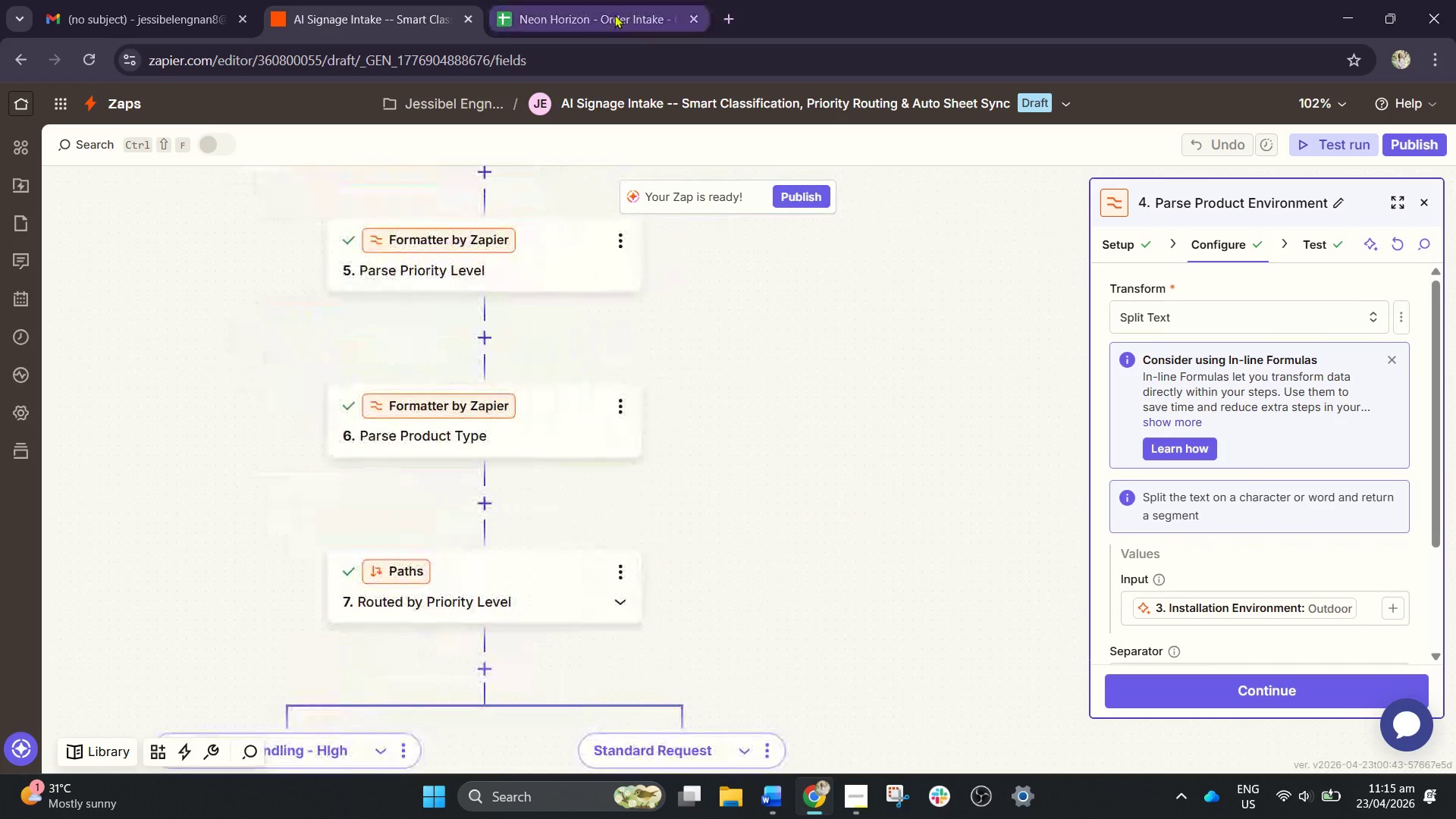 
left_click([610, 14])
 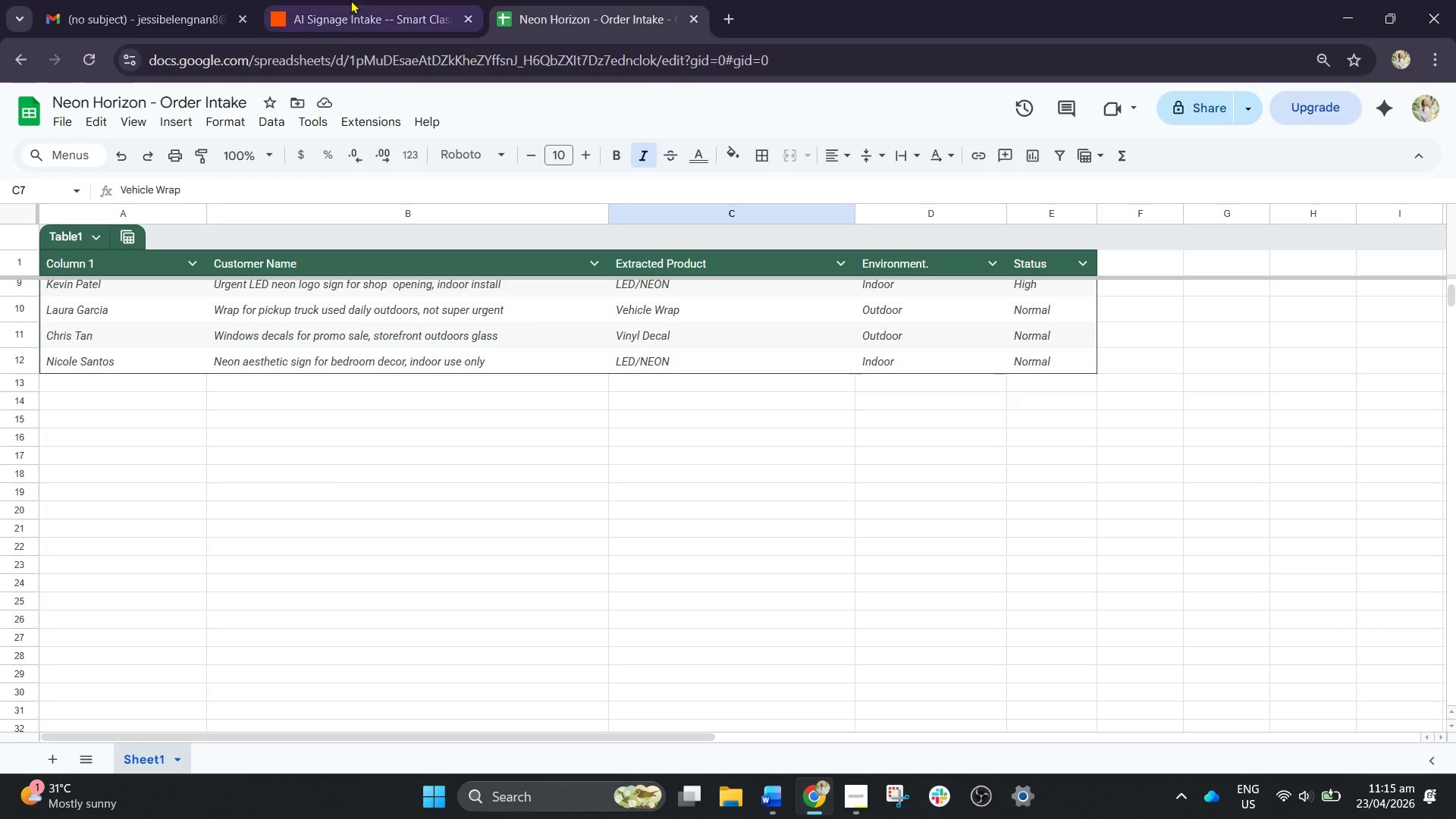 
left_click([376, 27])
 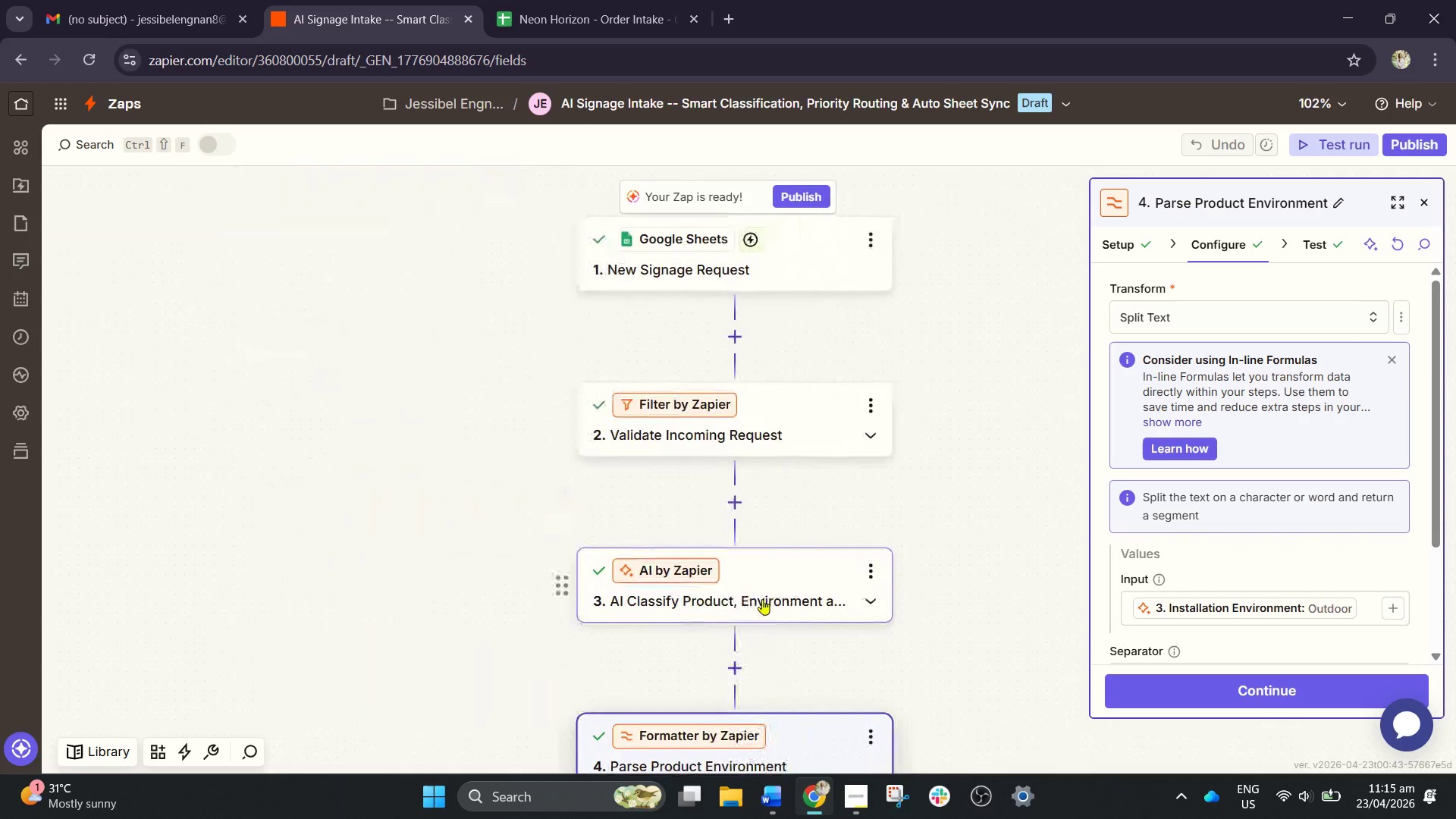 
wait(9.98)
 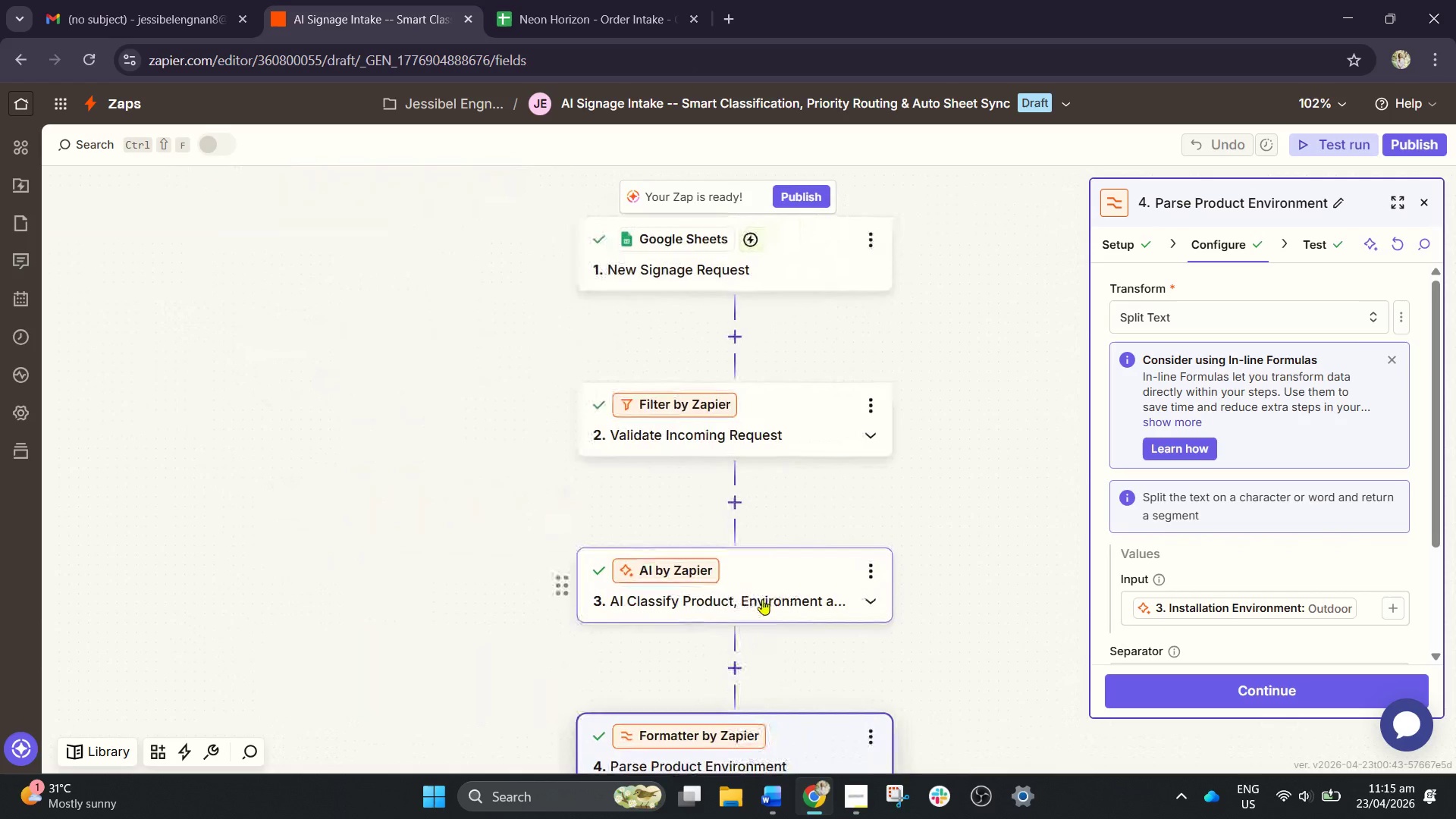 
left_click([616, 537])
 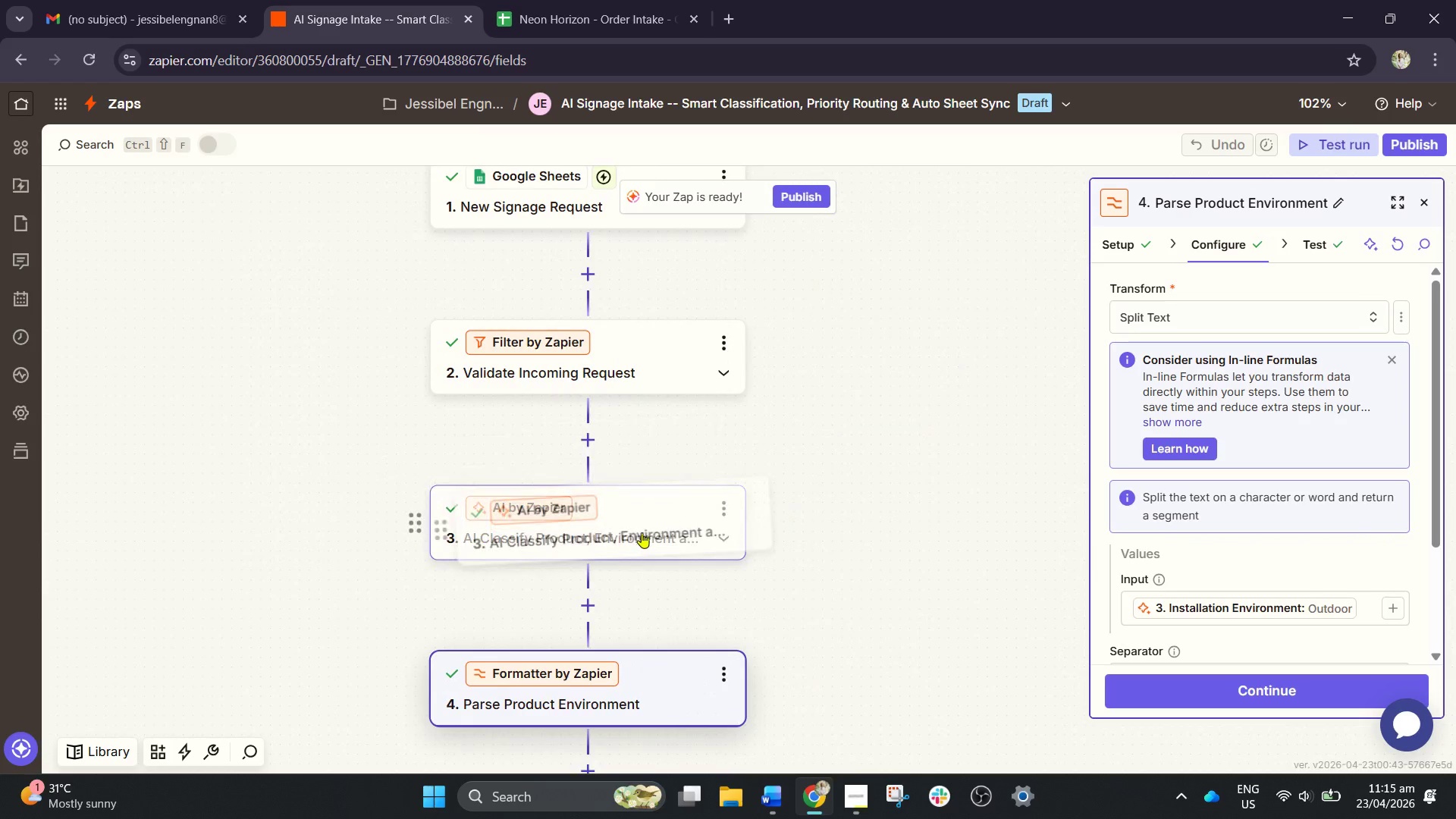 
left_click([649, 513])
 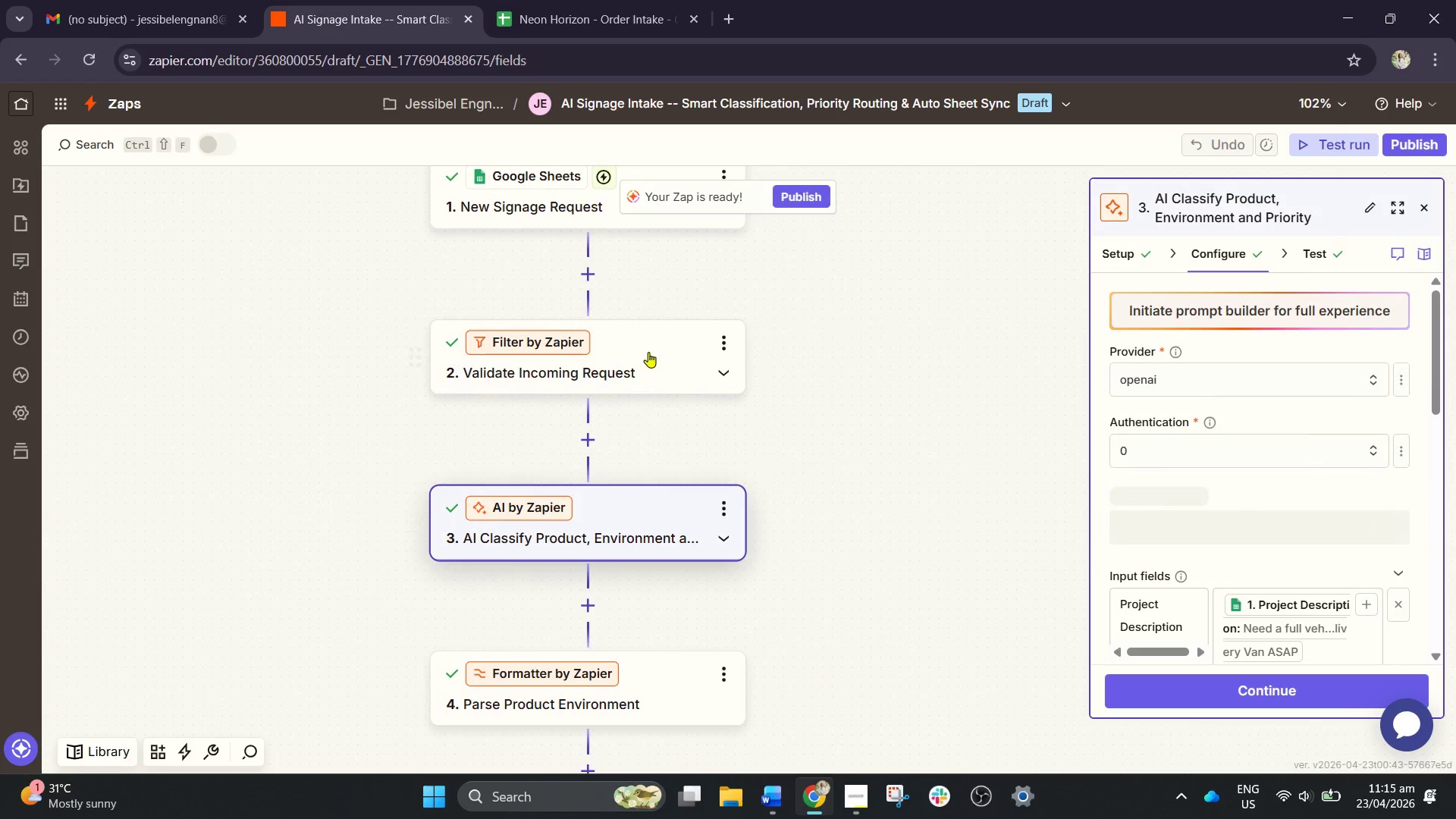 
left_click([676, 347])
 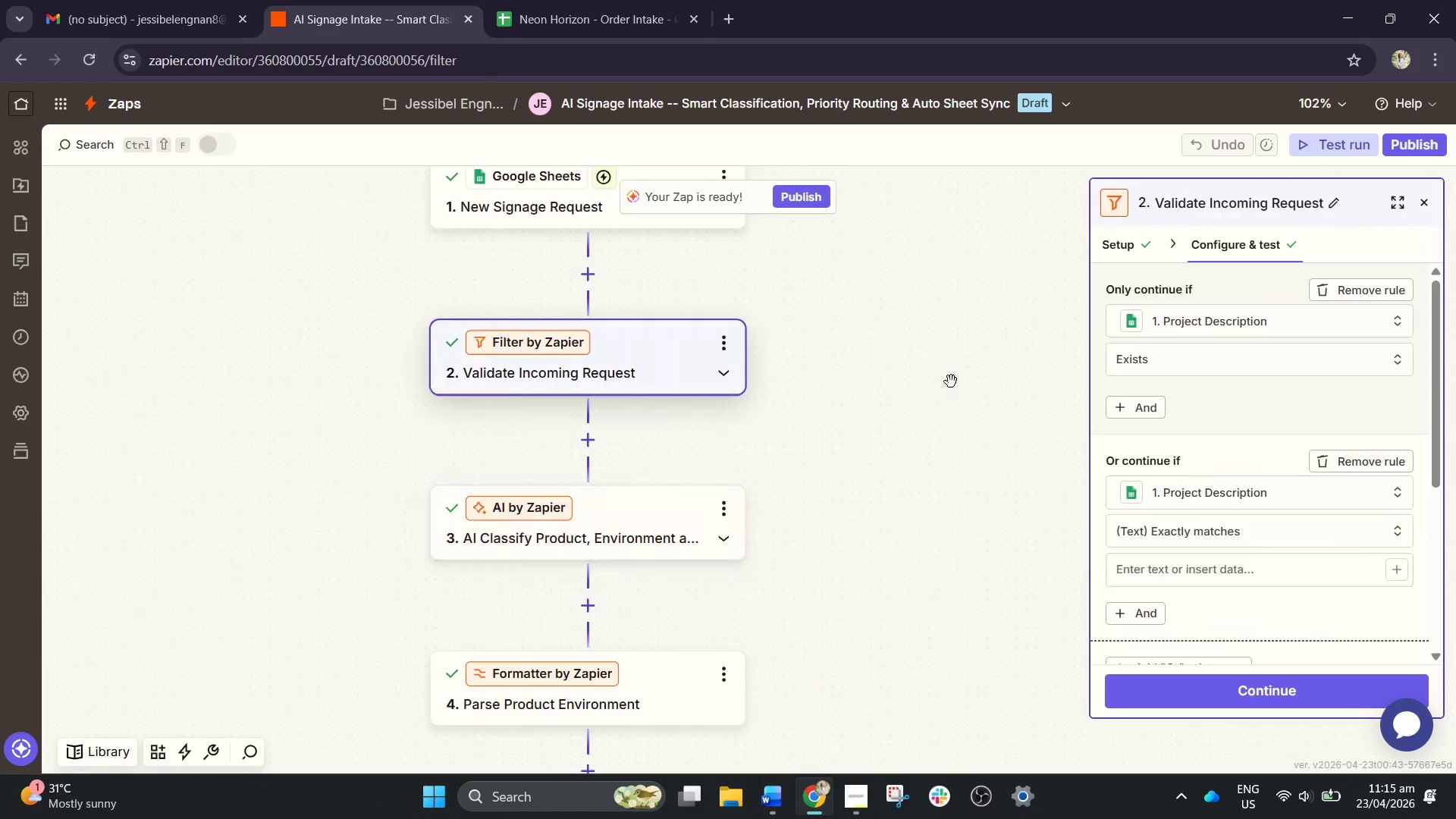 
left_click_drag(start_coordinate=[951, 381], to_coordinate=[990, 818])
 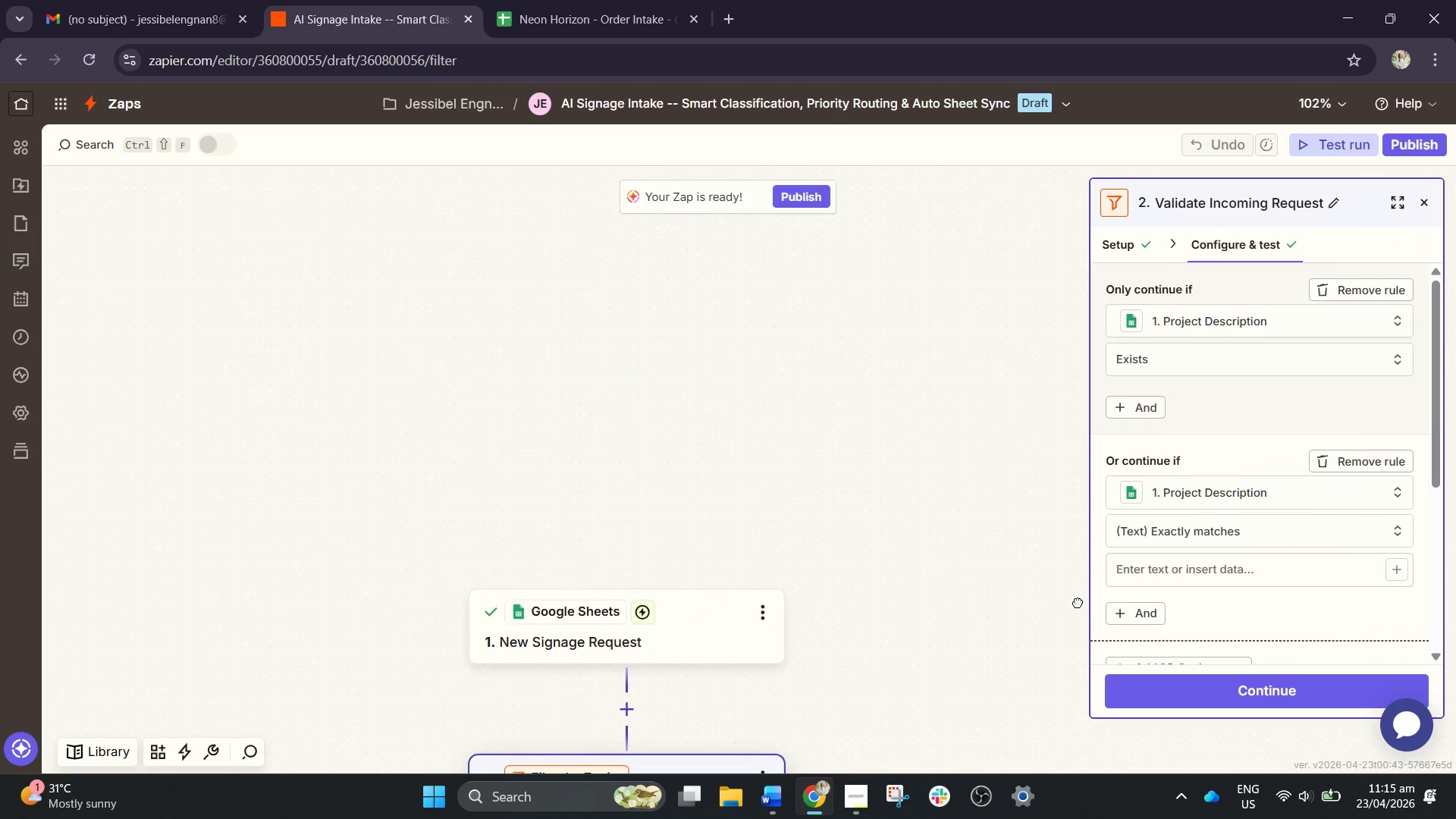 
left_click_drag(start_coordinate=[1077, 604], to_coordinate=[1098, 517])
 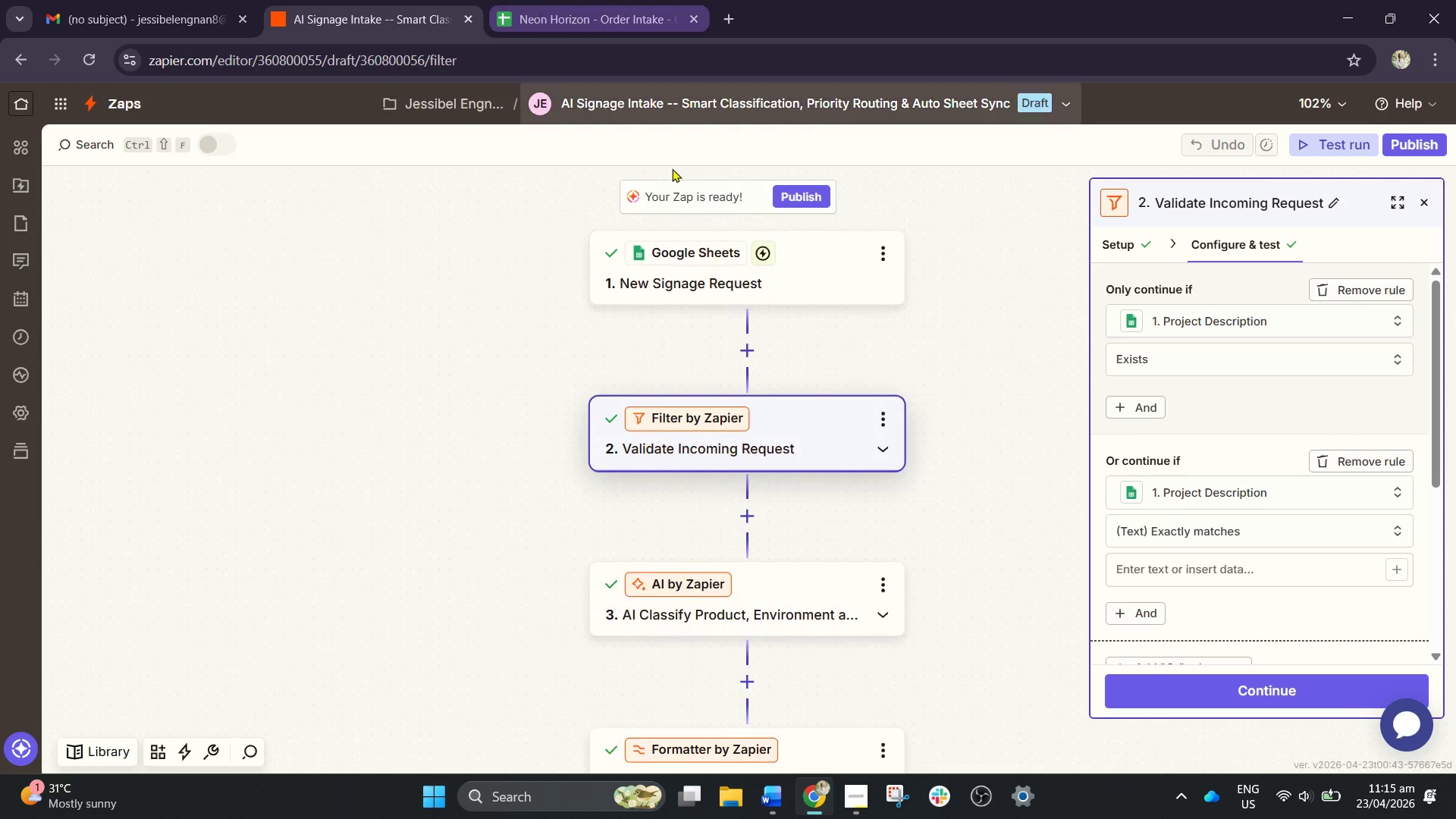 
left_click([791, 253])
 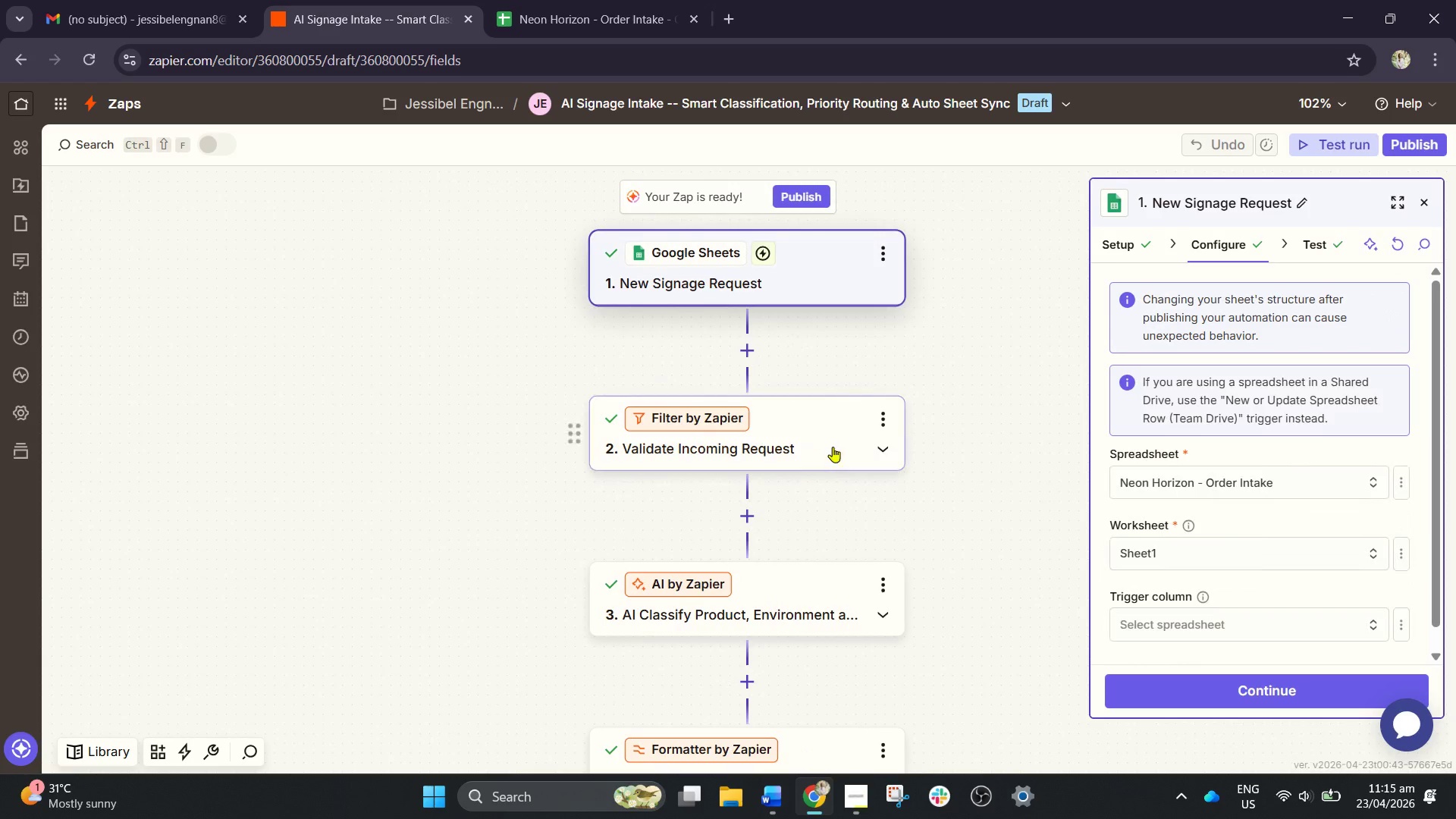 
left_click([835, 448])
 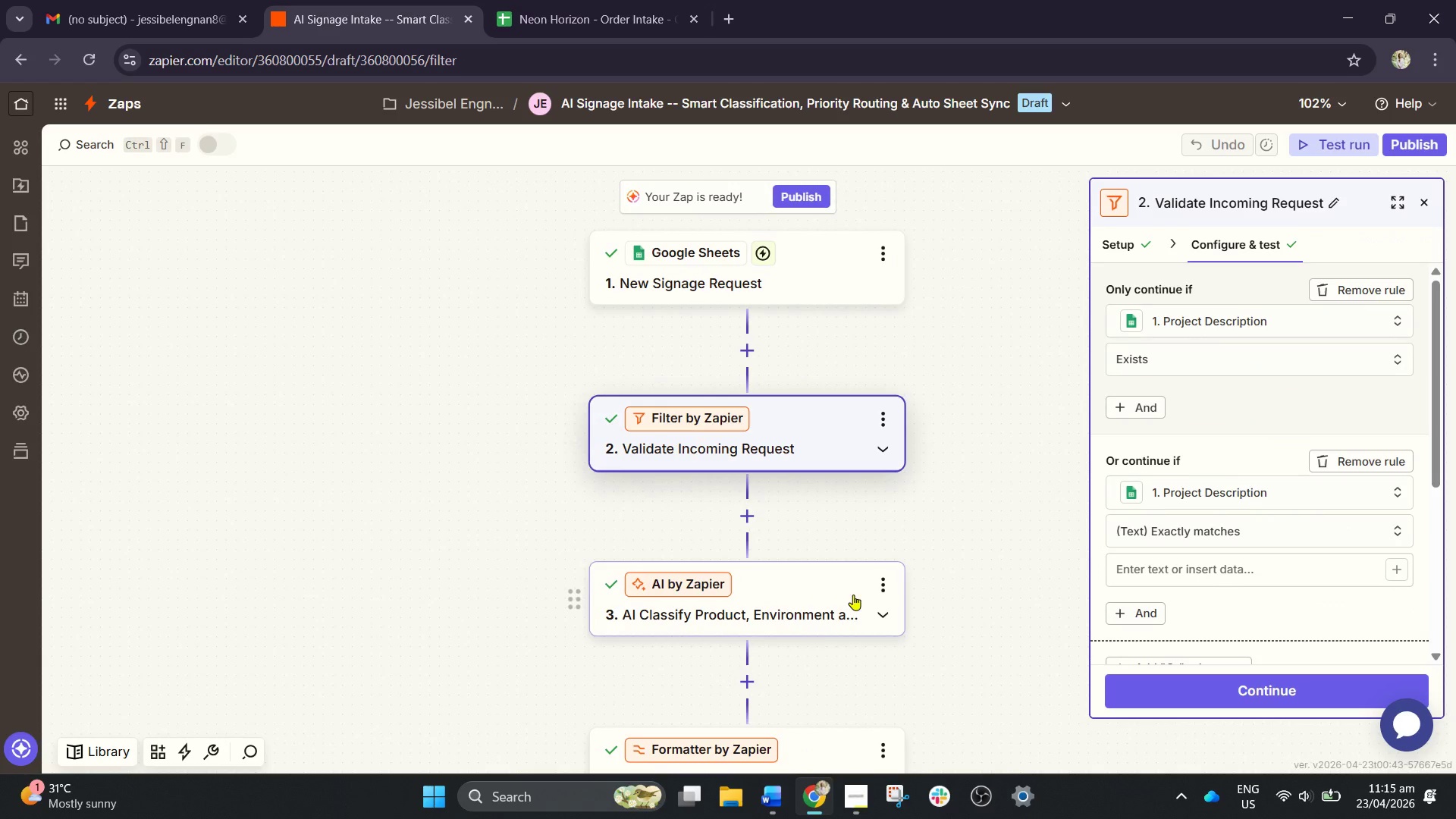 
left_click([836, 584])
 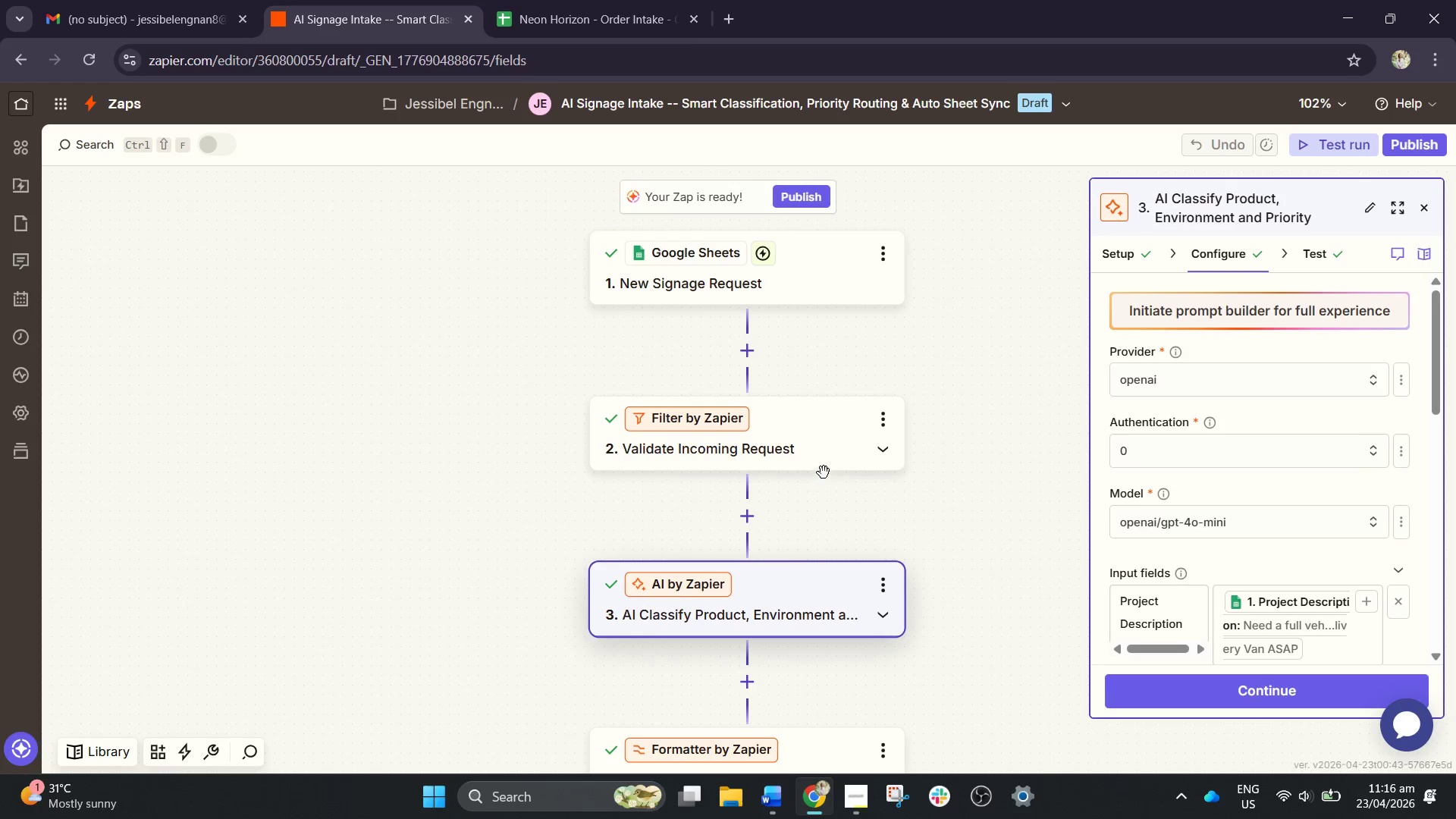 
left_click([791, 259])
 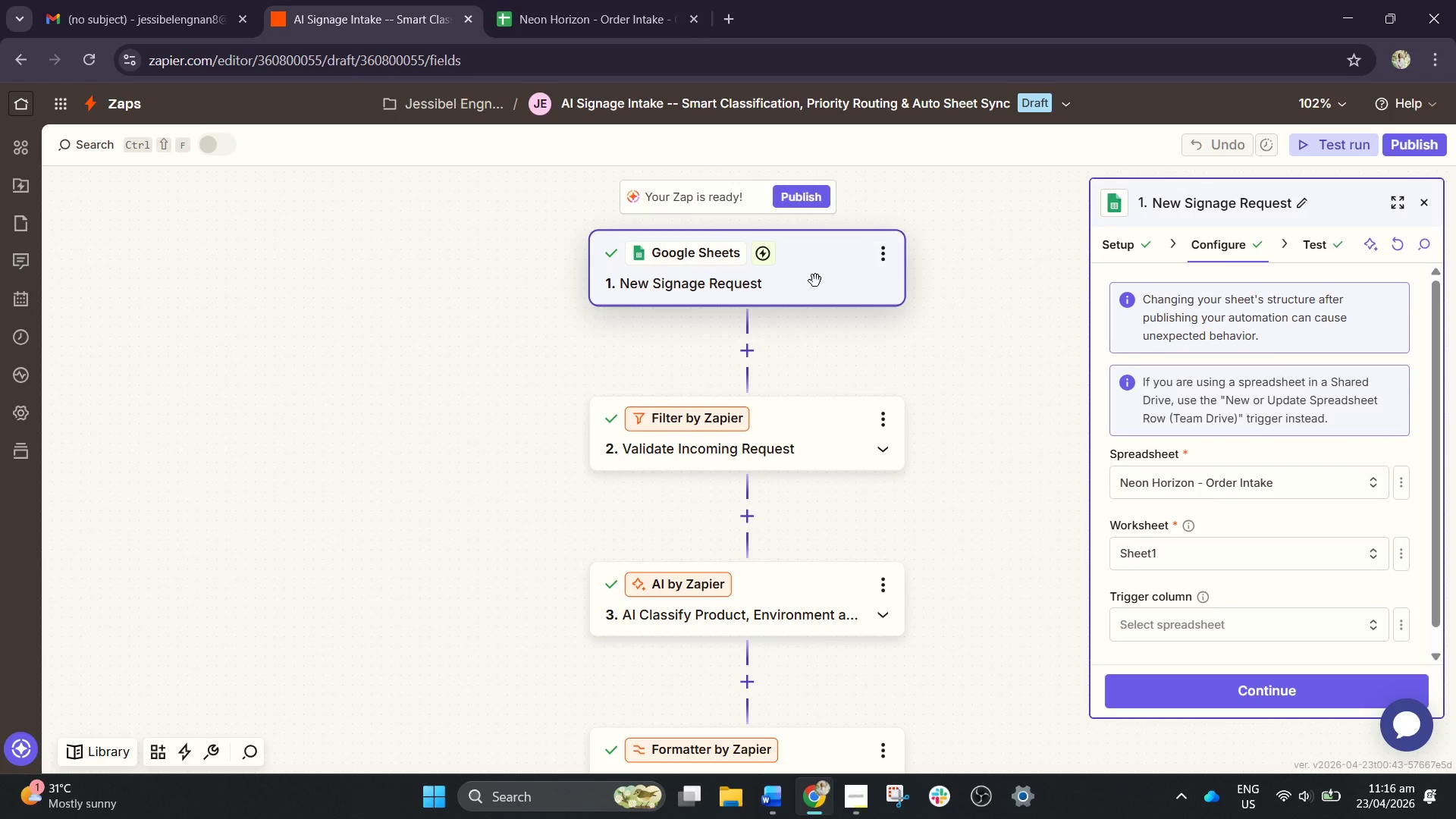 
left_click([808, 287])
 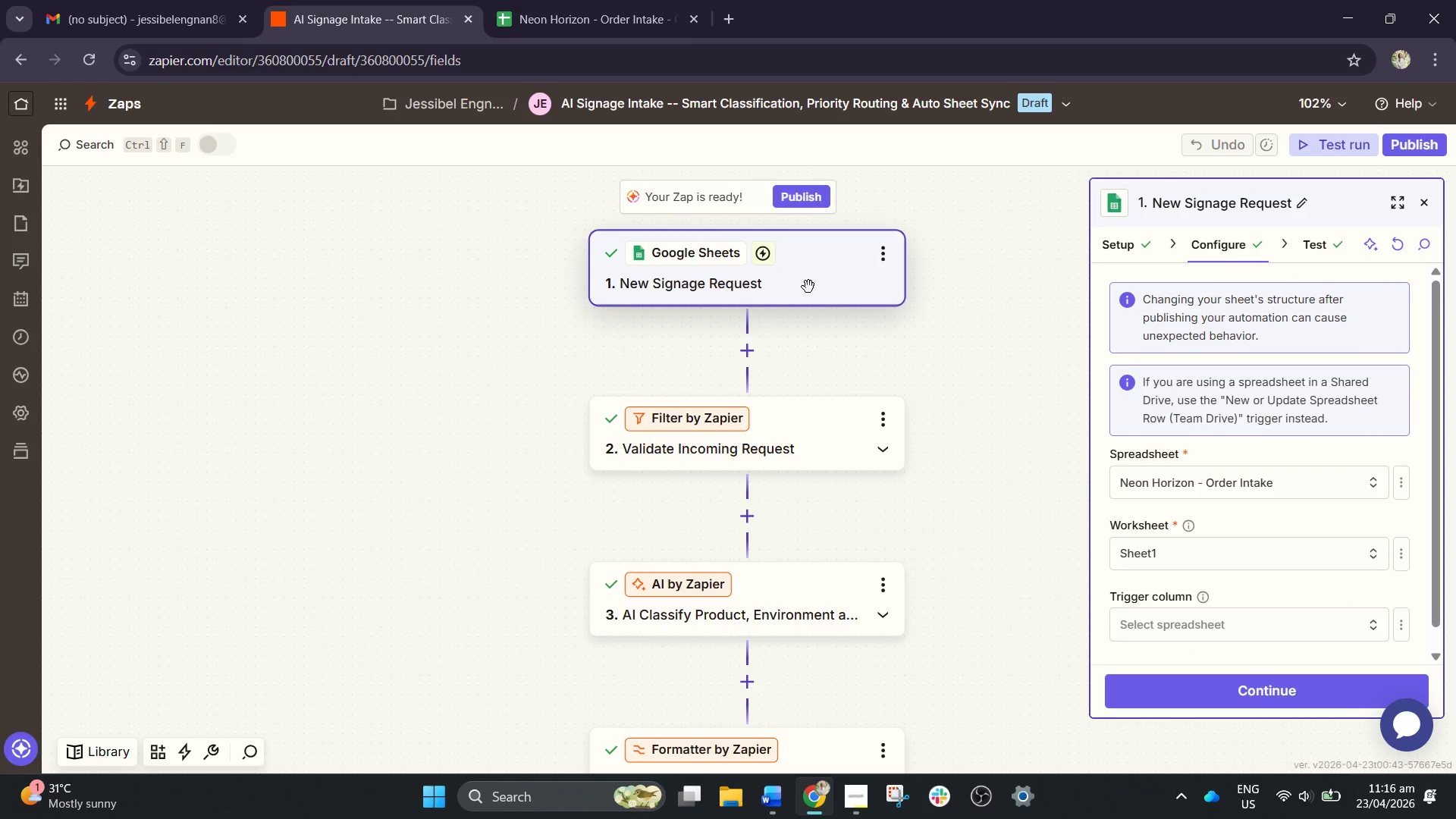 
left_click_drag(start_coordinate=[808, 287], to_coordinate=[839, 422])
 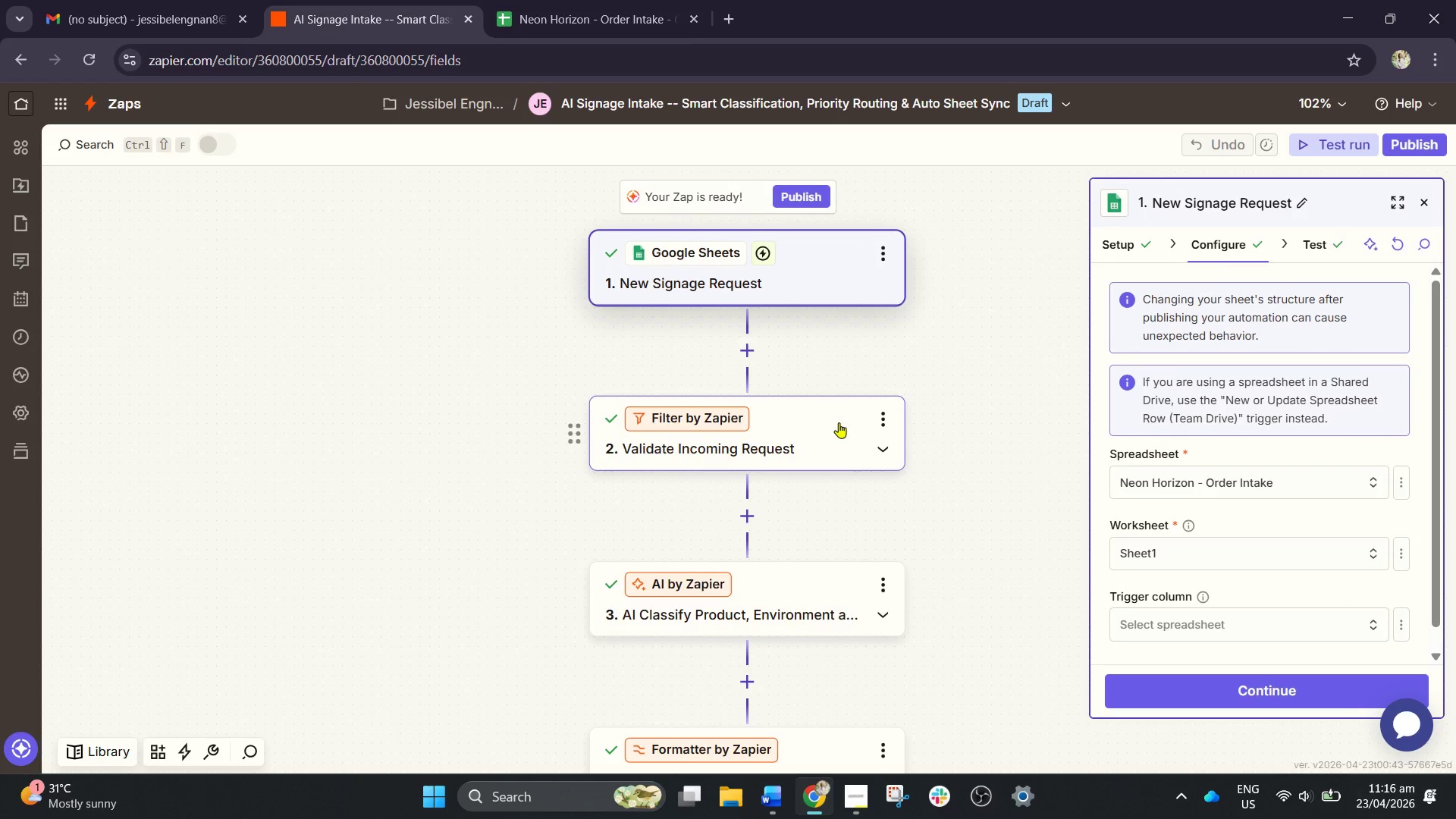 
left_click_drag(start_coordinate=[839, 422], to_coordinate=[821, 406])
 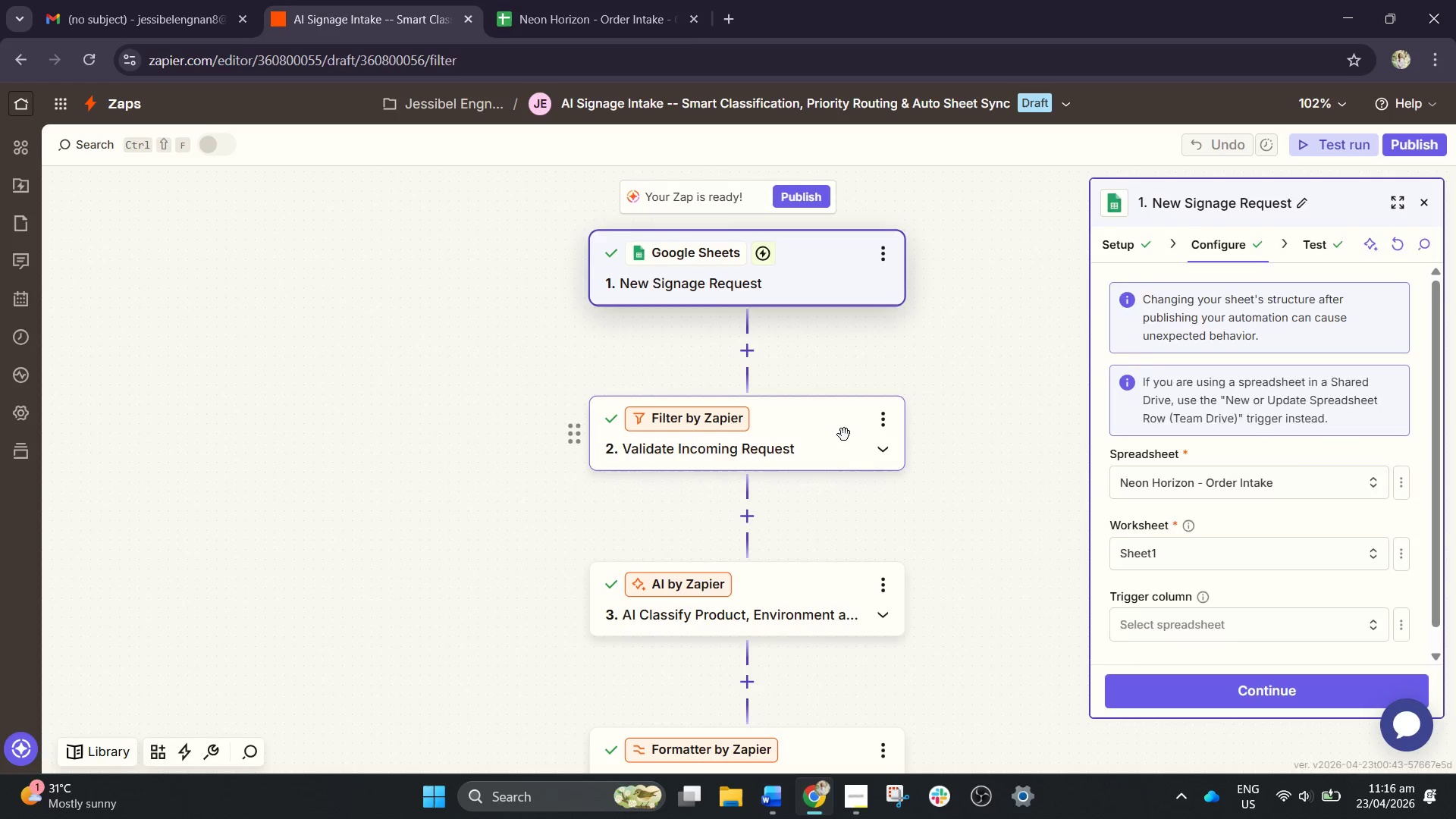 
left_click([832, 588])
 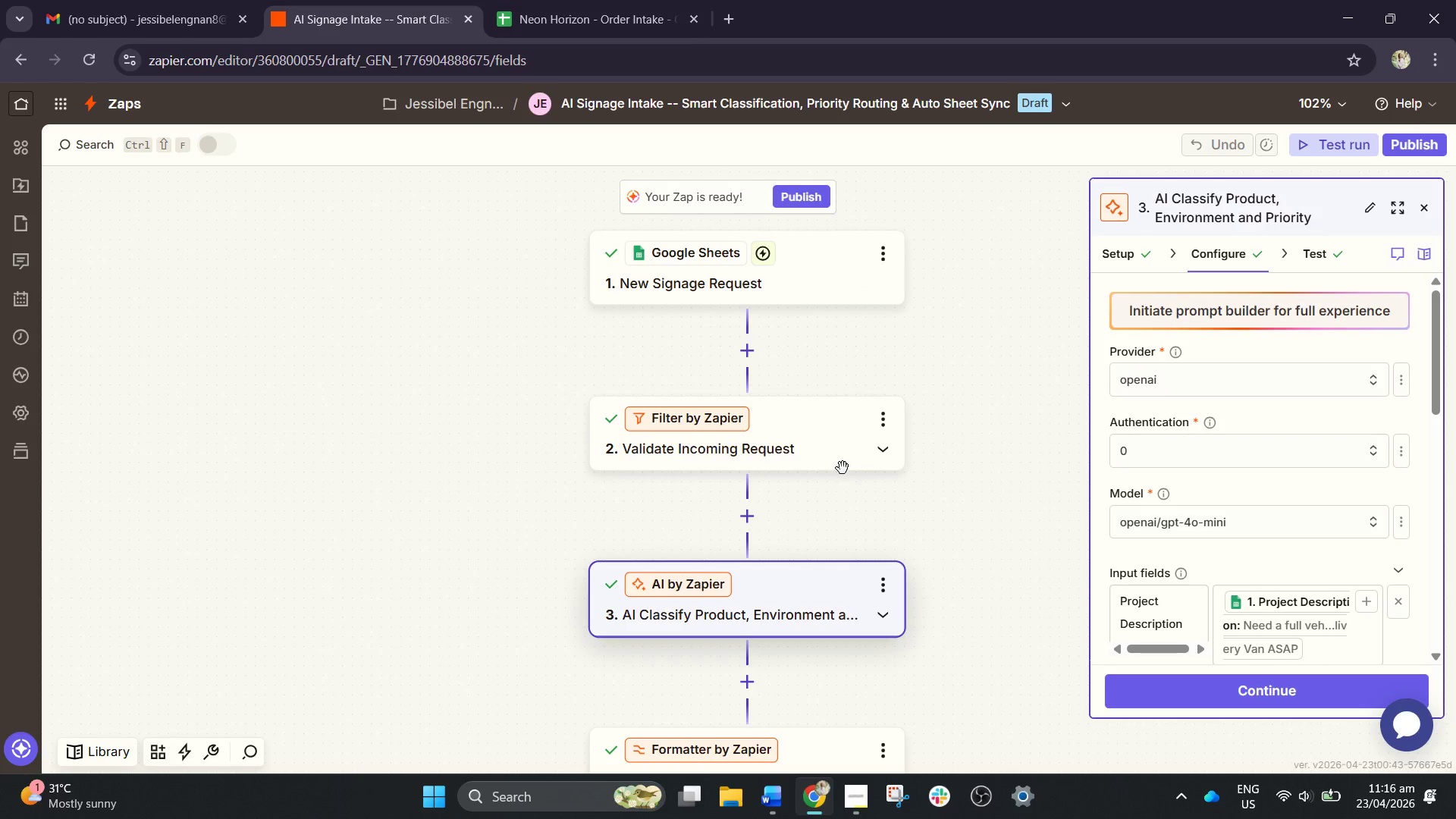 
left_click_drag(start_coordinate=[843, 456], to_coordinate=[843, 276])
 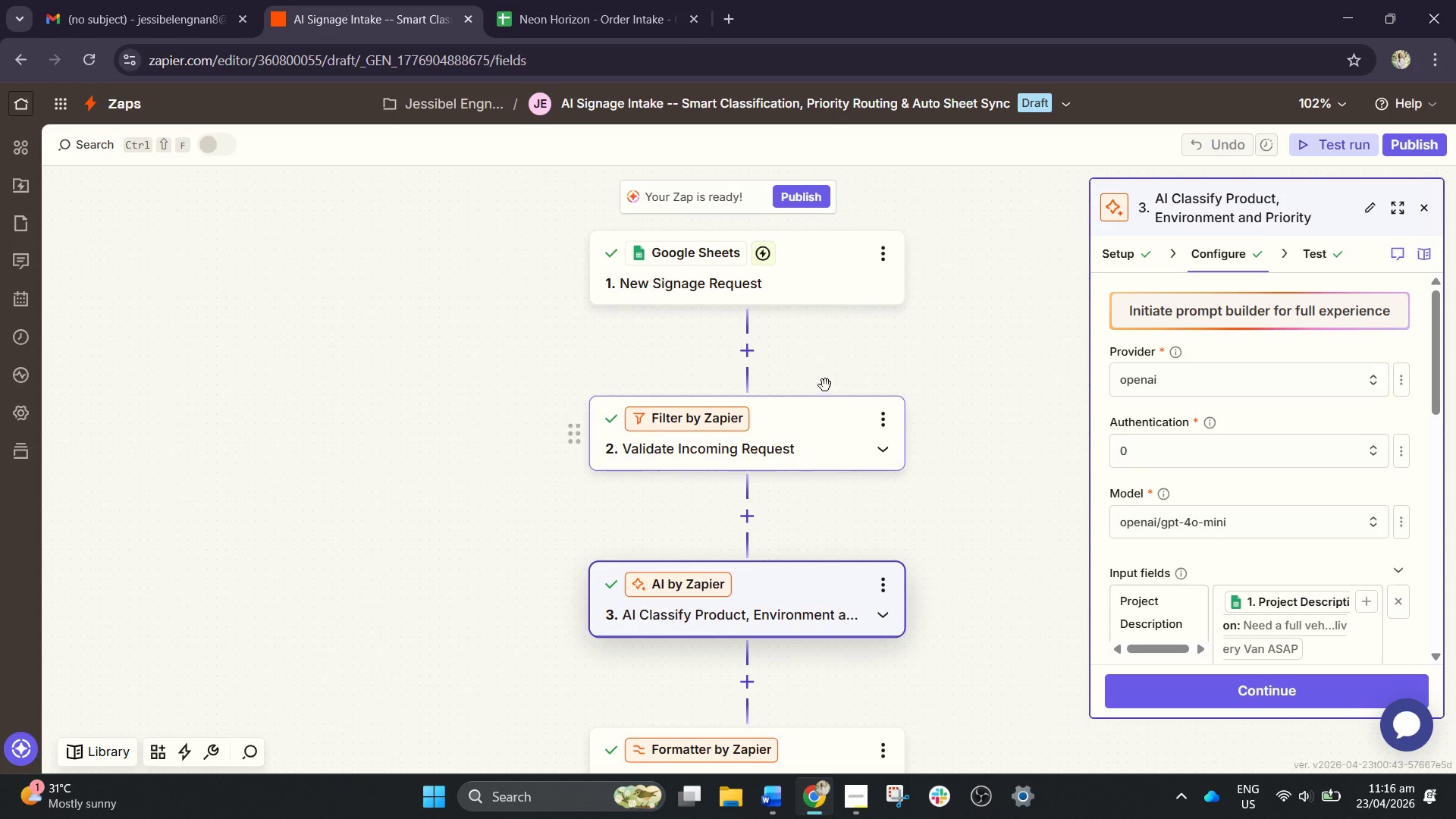 
left_click([841, 276])
 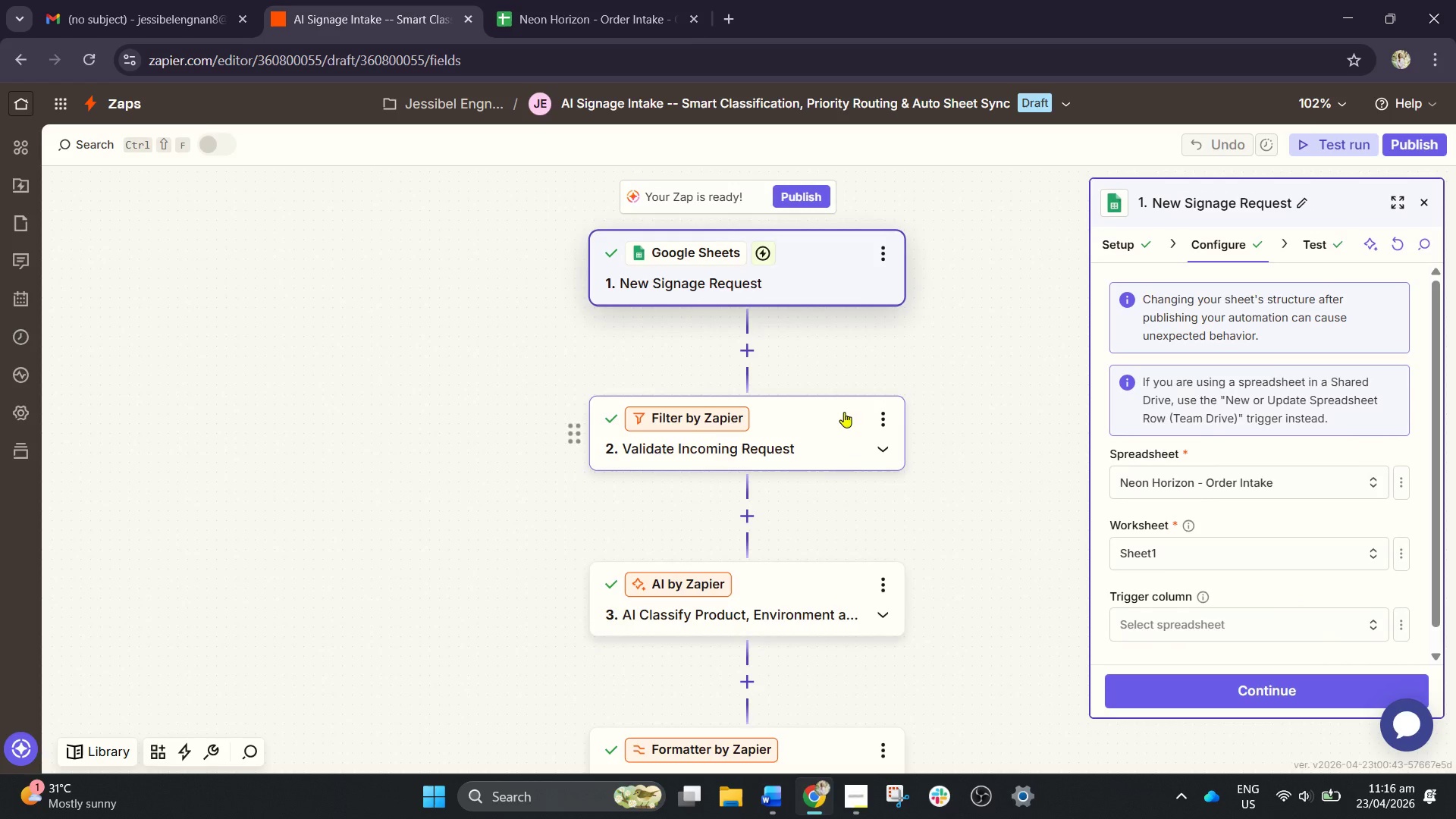 
left_click_drag(start_coordinate=[848, 415], to_coordinate=[855, 421])
 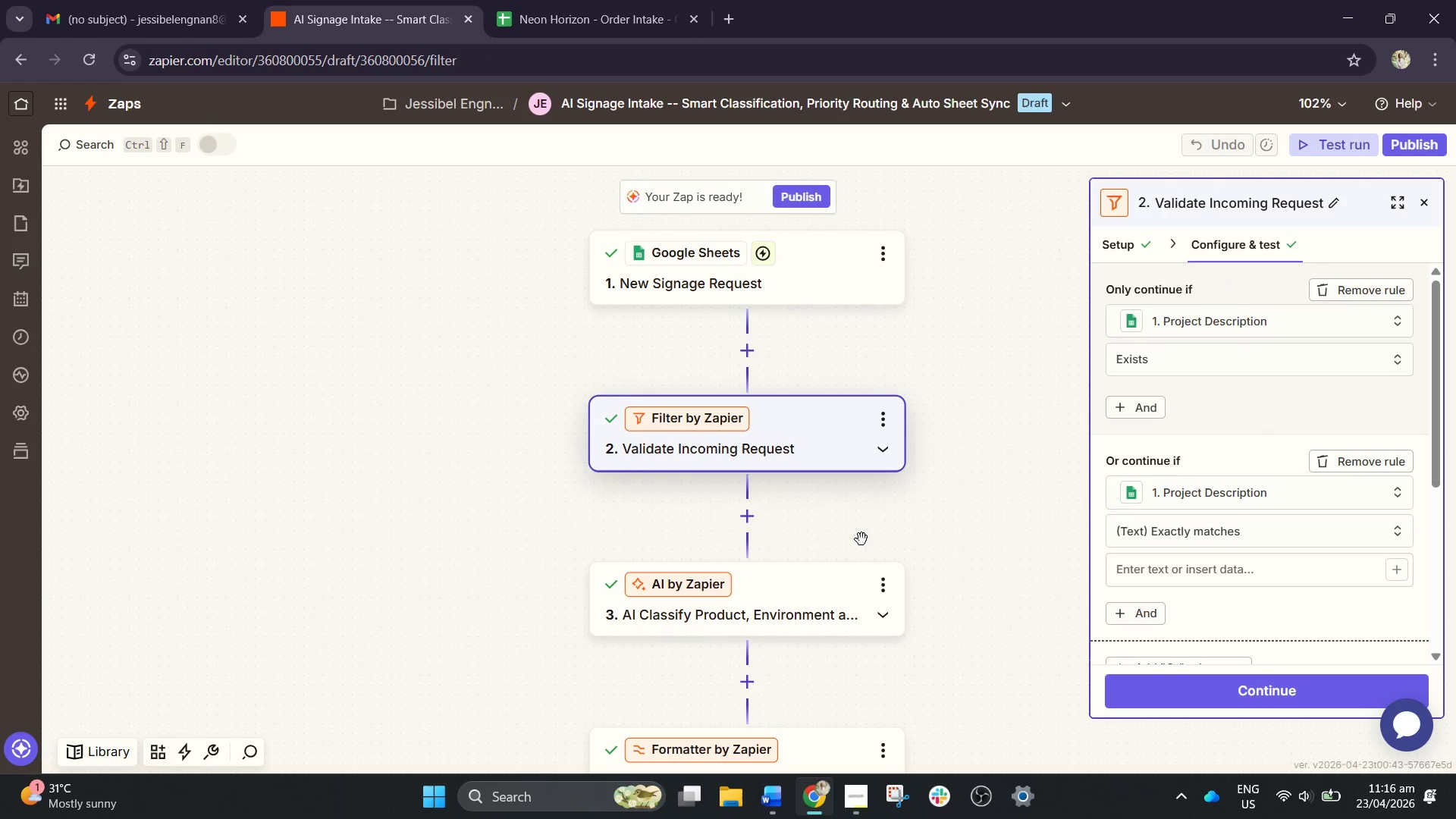 
left_click([834, 592])
 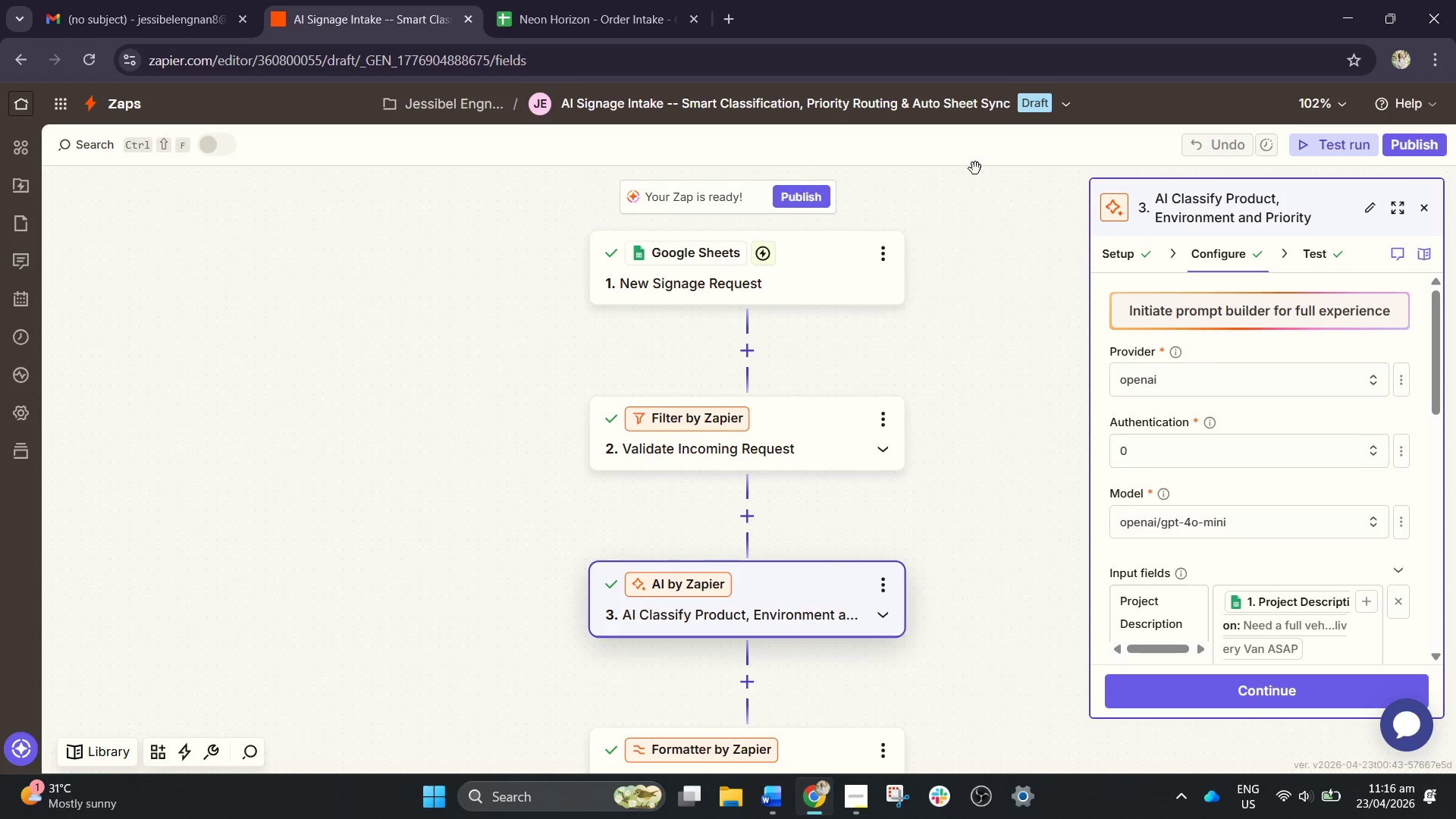 
left_click([849, 256])
 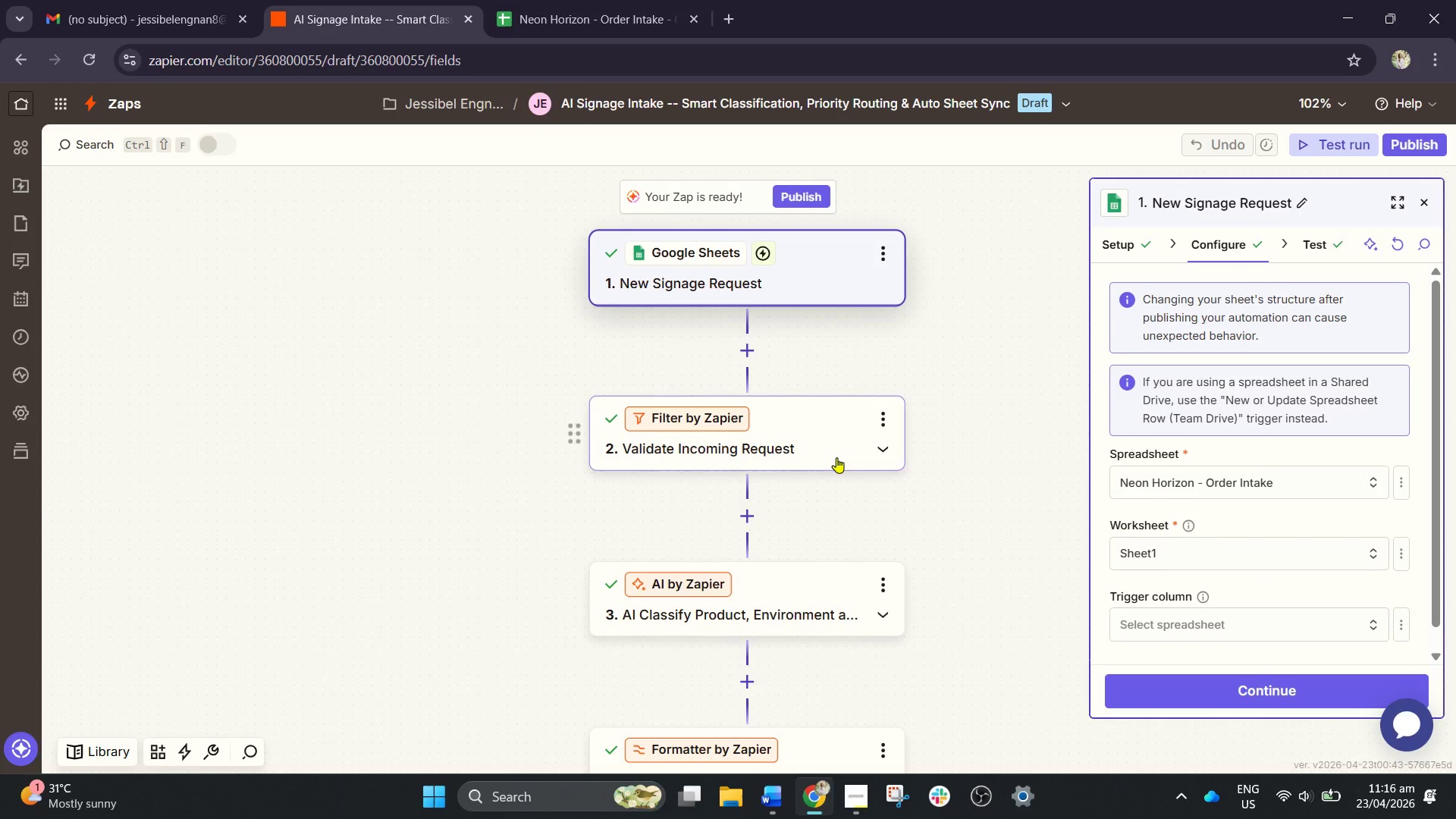 
left_click_drag(start_coordinate=[836, 457], to_coordinate=[812, 465])
 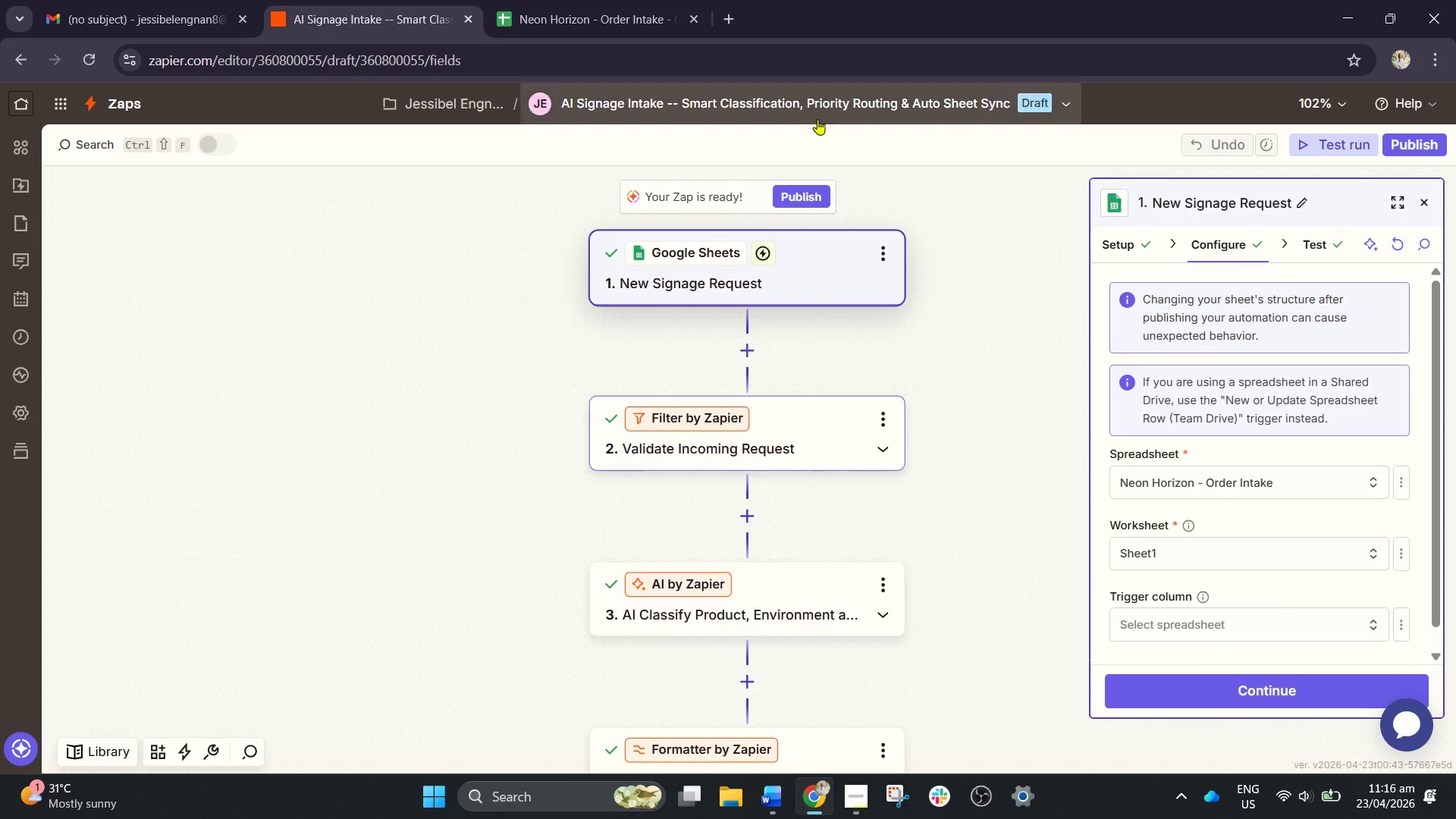 
left_click_drag(start_coordinate=[793, 198], to_coordinate=[793, 329])
 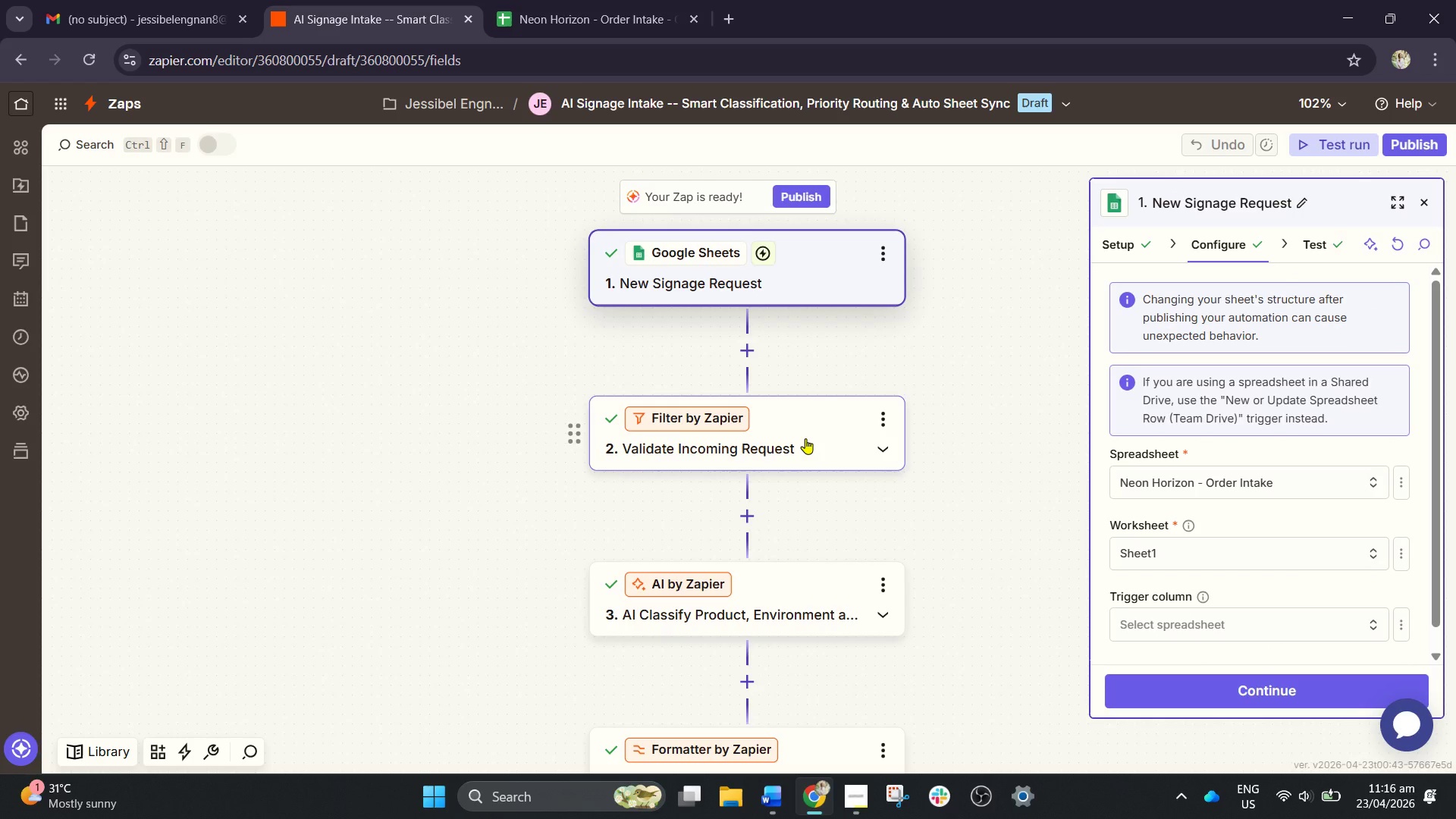 
left_click([806, 436])
 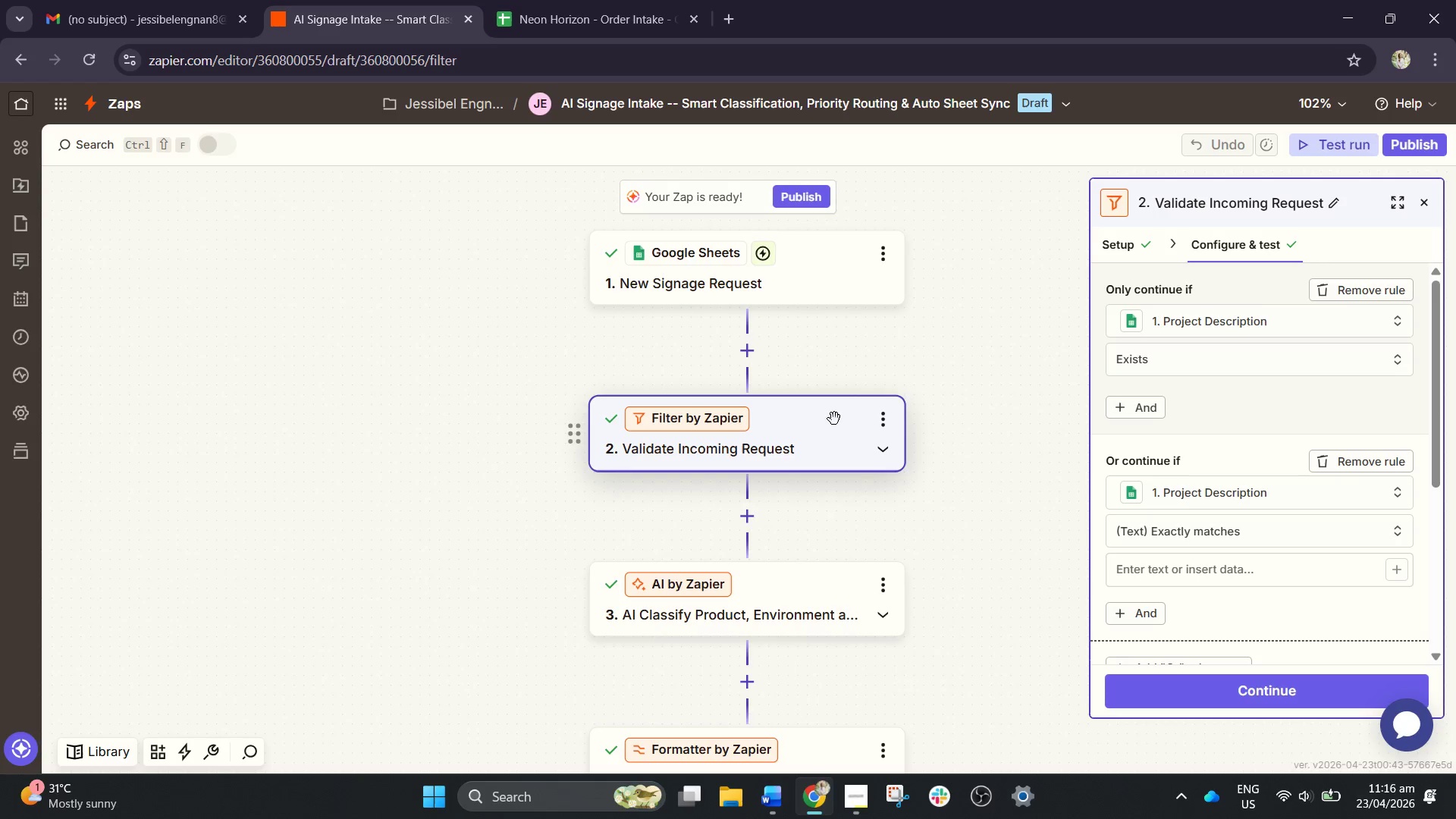 
left_click_drag(start_coordinate=[836, 287], to_coordinate=[830, 287])
 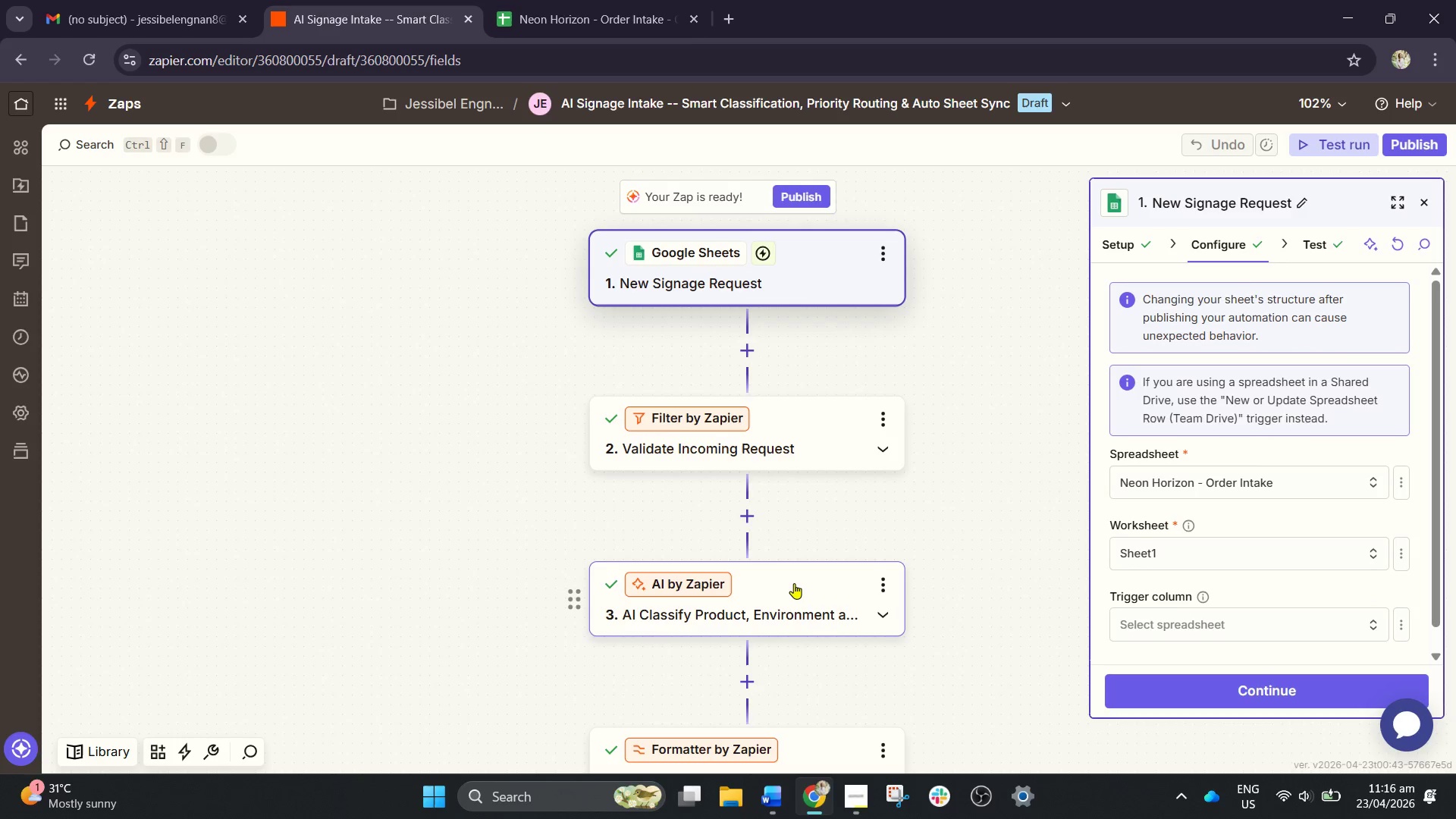 
left_click_drag(start_coordinate=[779, 588], to_coordinate=[767, 578])
 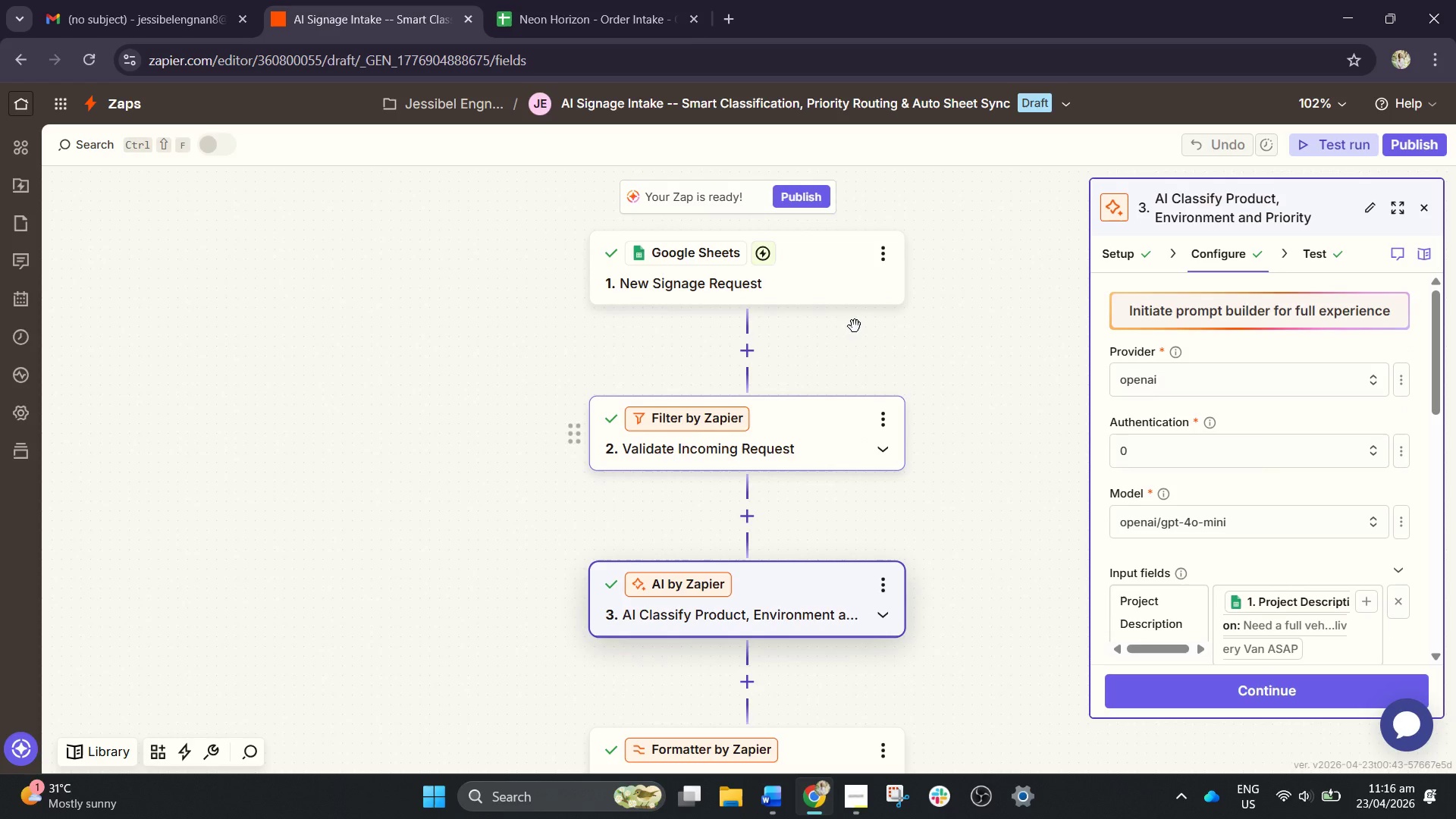 
left_click_drag(start_coordinate=[839, 287], to_coordinate=[793, 385])
 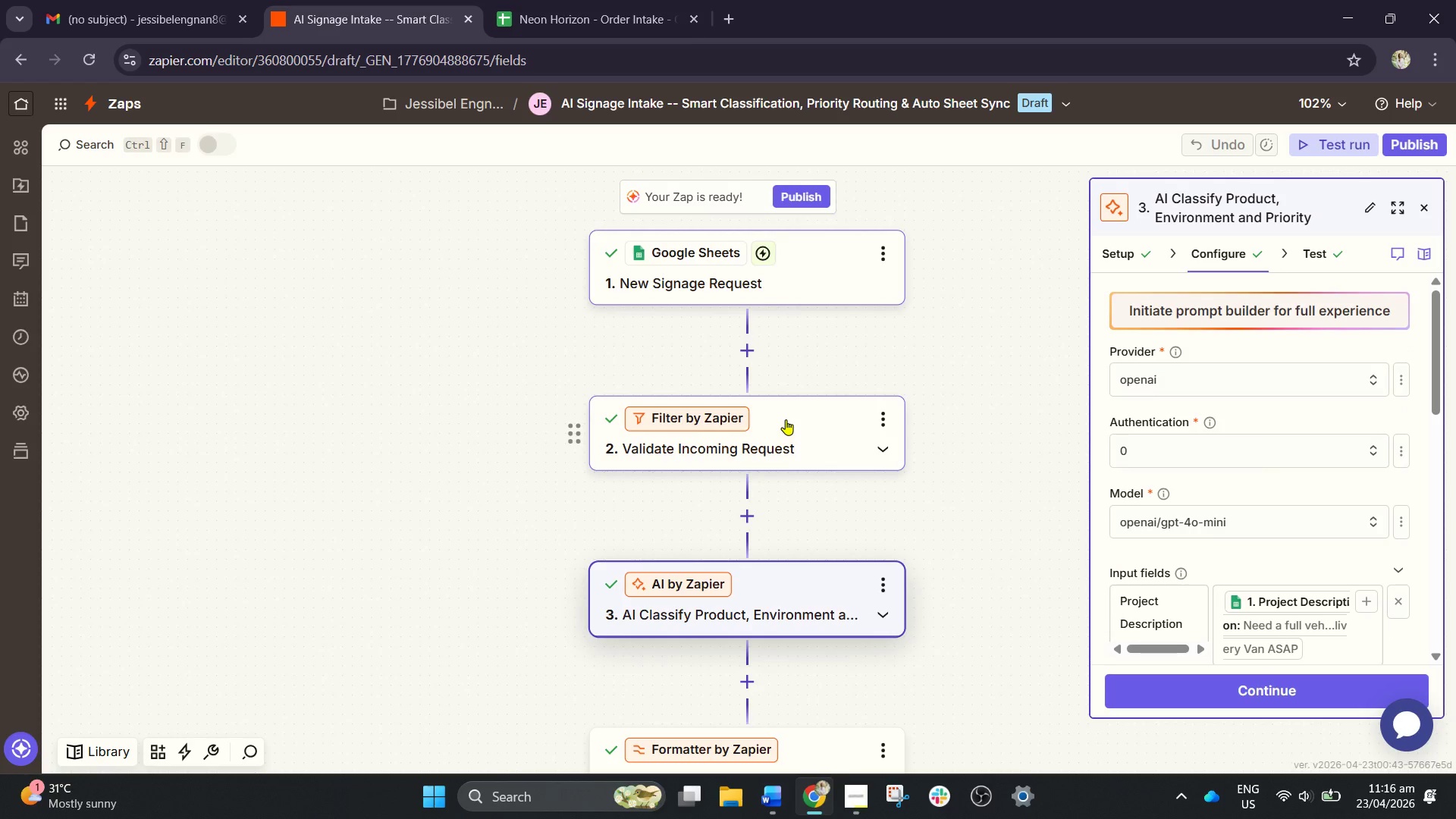 
left_click_drag(start_coordinate=[786, 419], to_coordinate=[792, 428])
 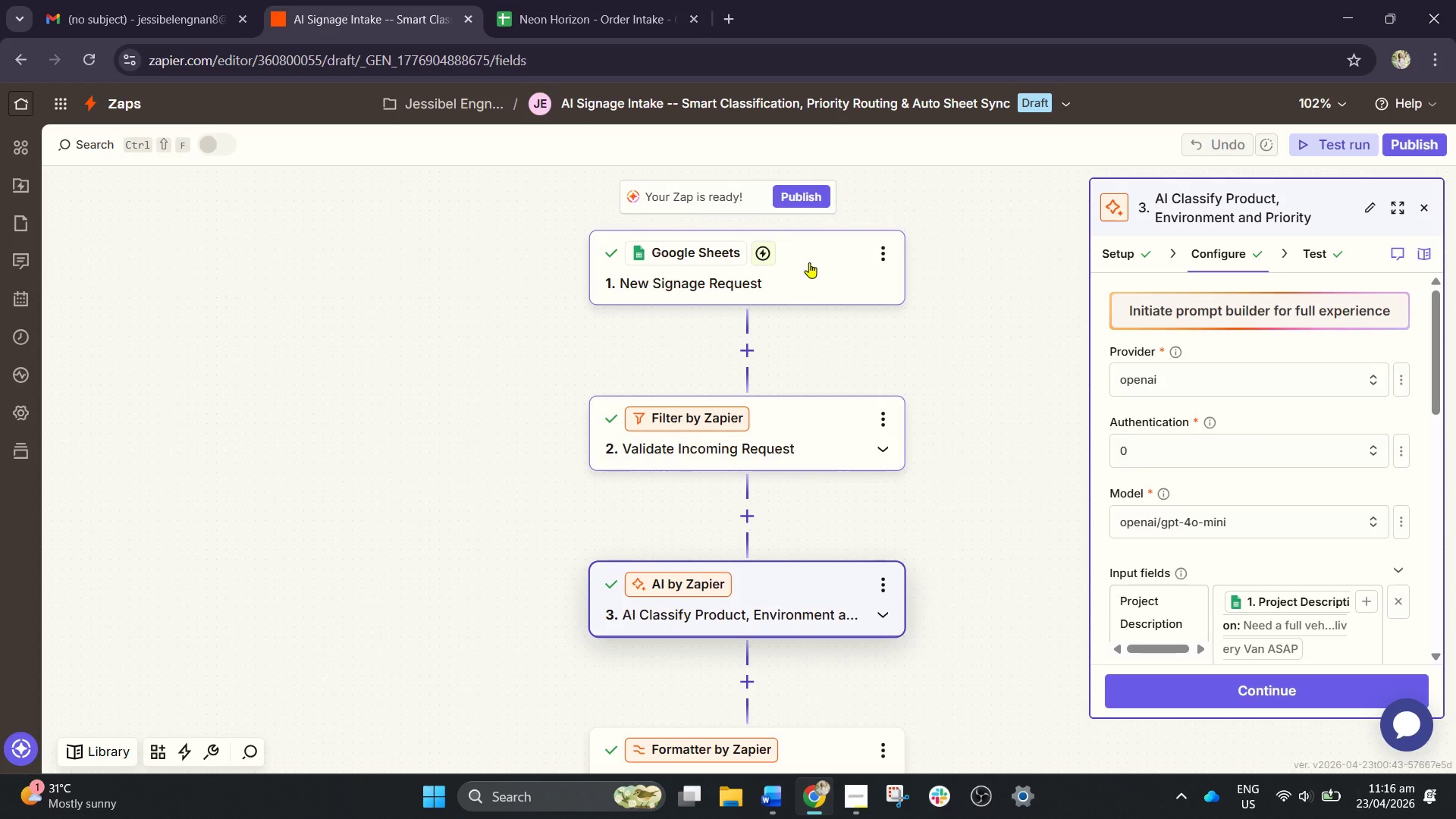 
left_click_drag(start_coordinate=[809, 262], to_coordinate=[965, 393])
 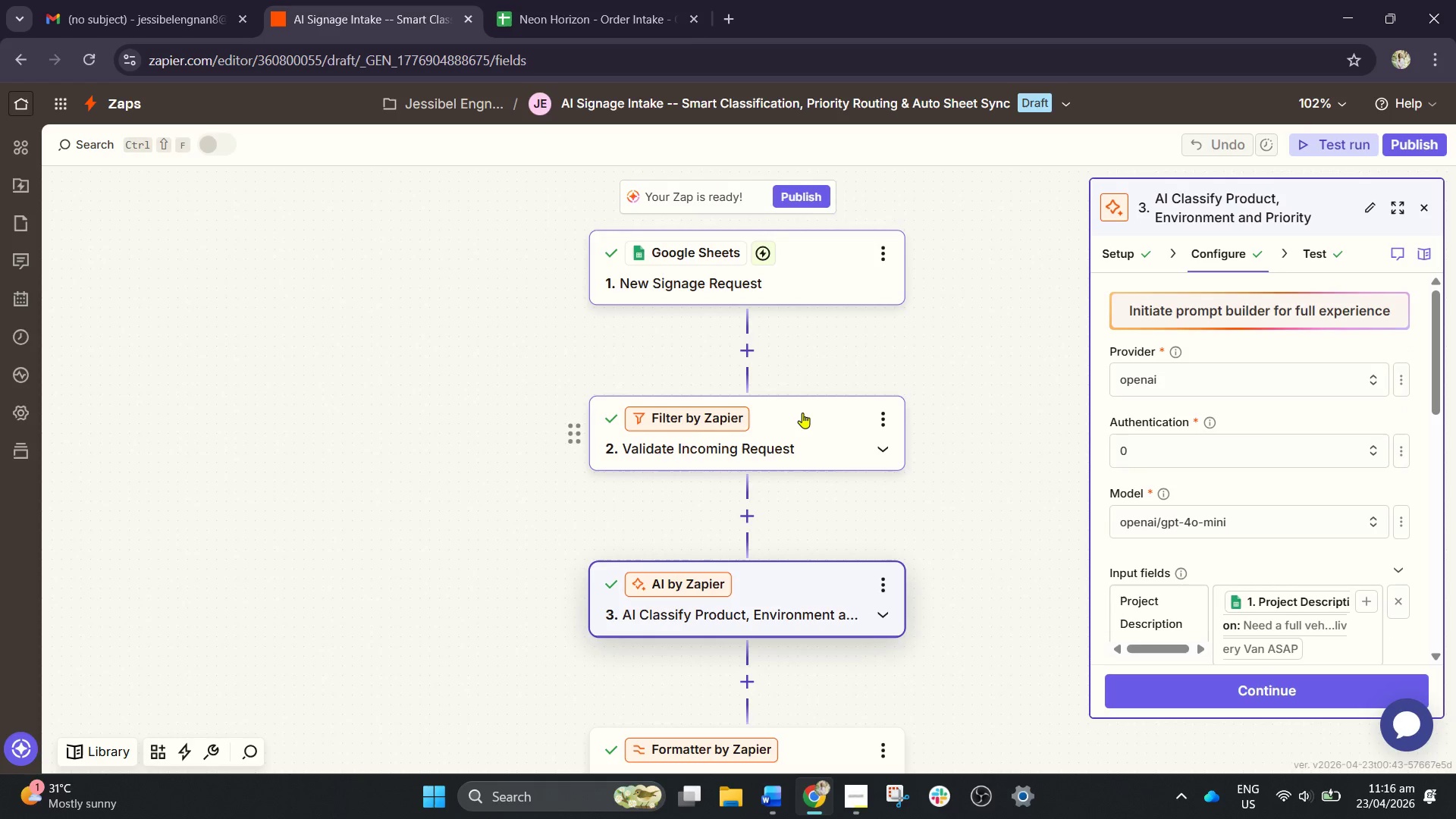 
left_click_drag(start_coordinate=[807, 403], to_coordinate=[807, 394])
 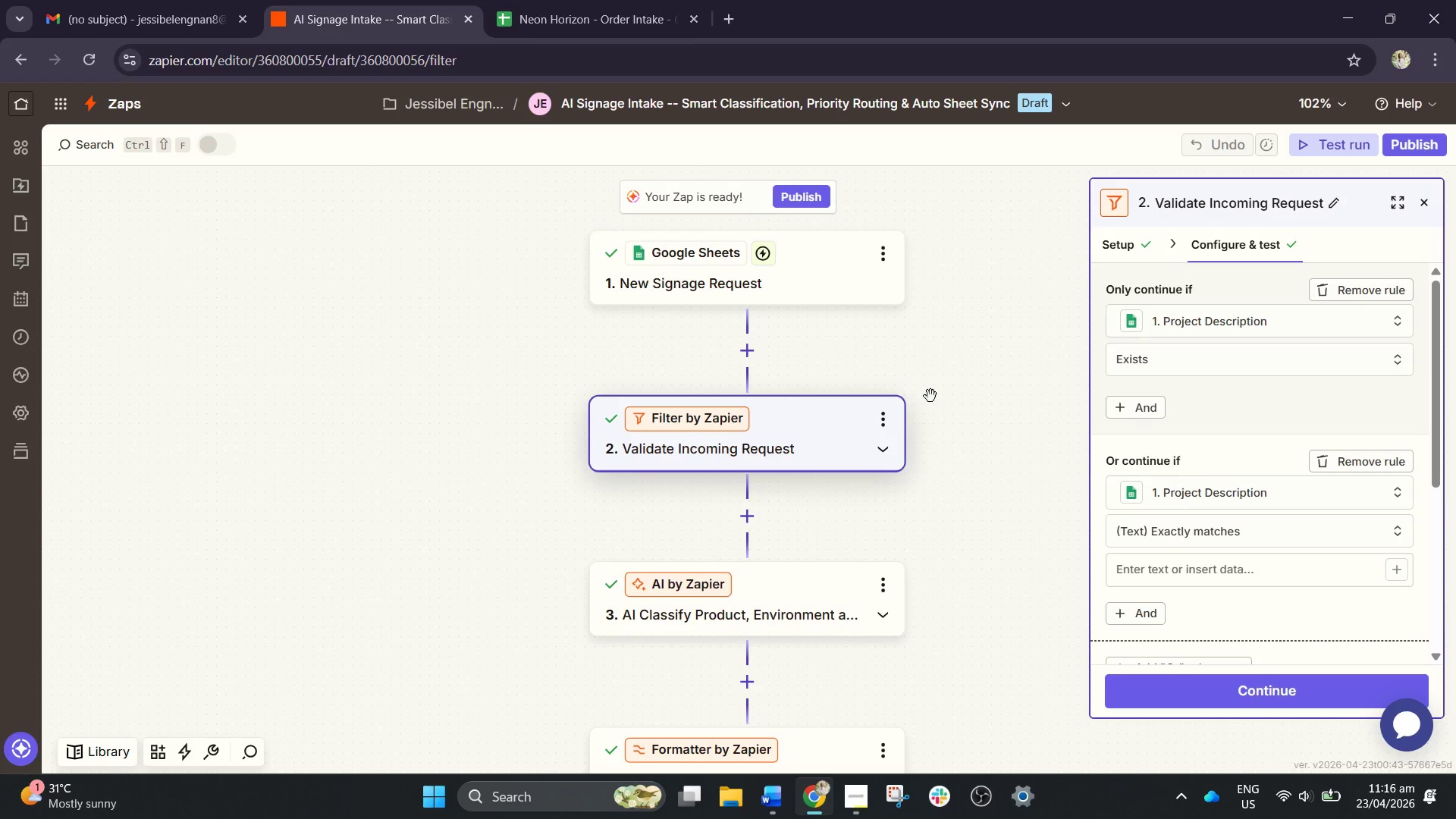 
left_click_drag(start_coordinate=[923, 391], to_coordinate=[902, 322])
 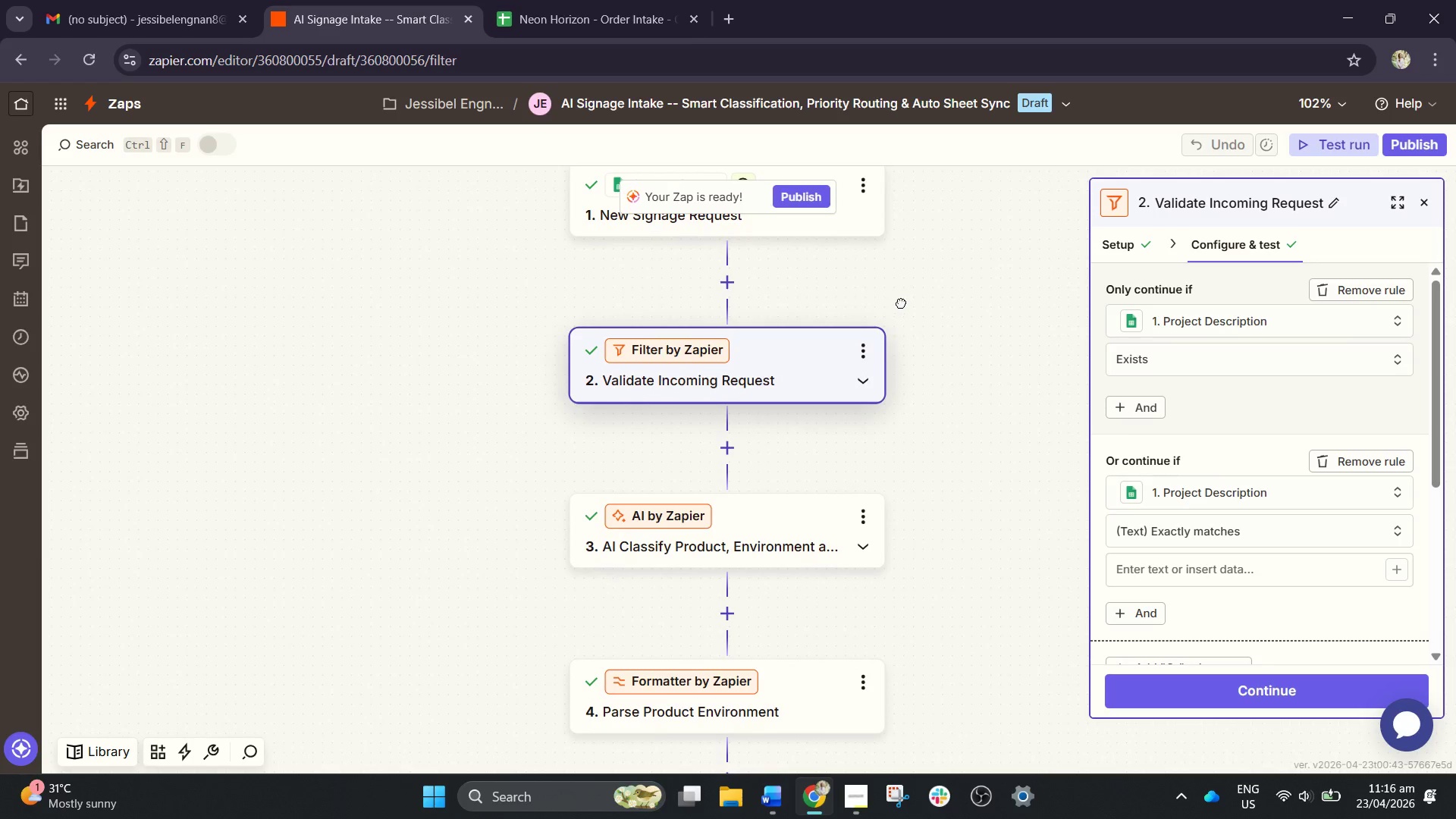 
left_click_drag(start_coordinate=[901, 303], to_coordinate=[976, 14])
 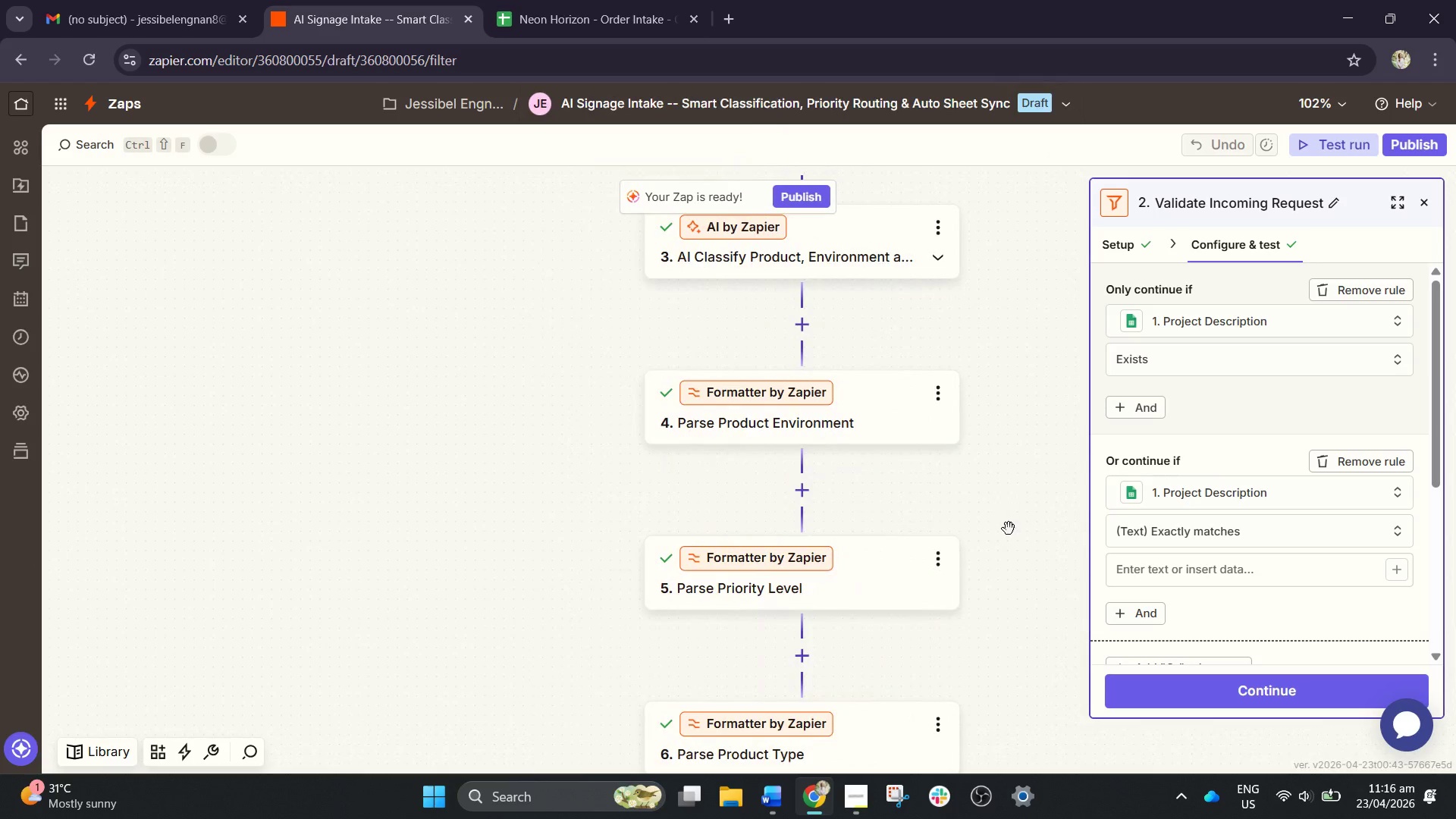 
left_click_drag(start_coordinate=[1010, 554], to_coordinate=[765, 769])
 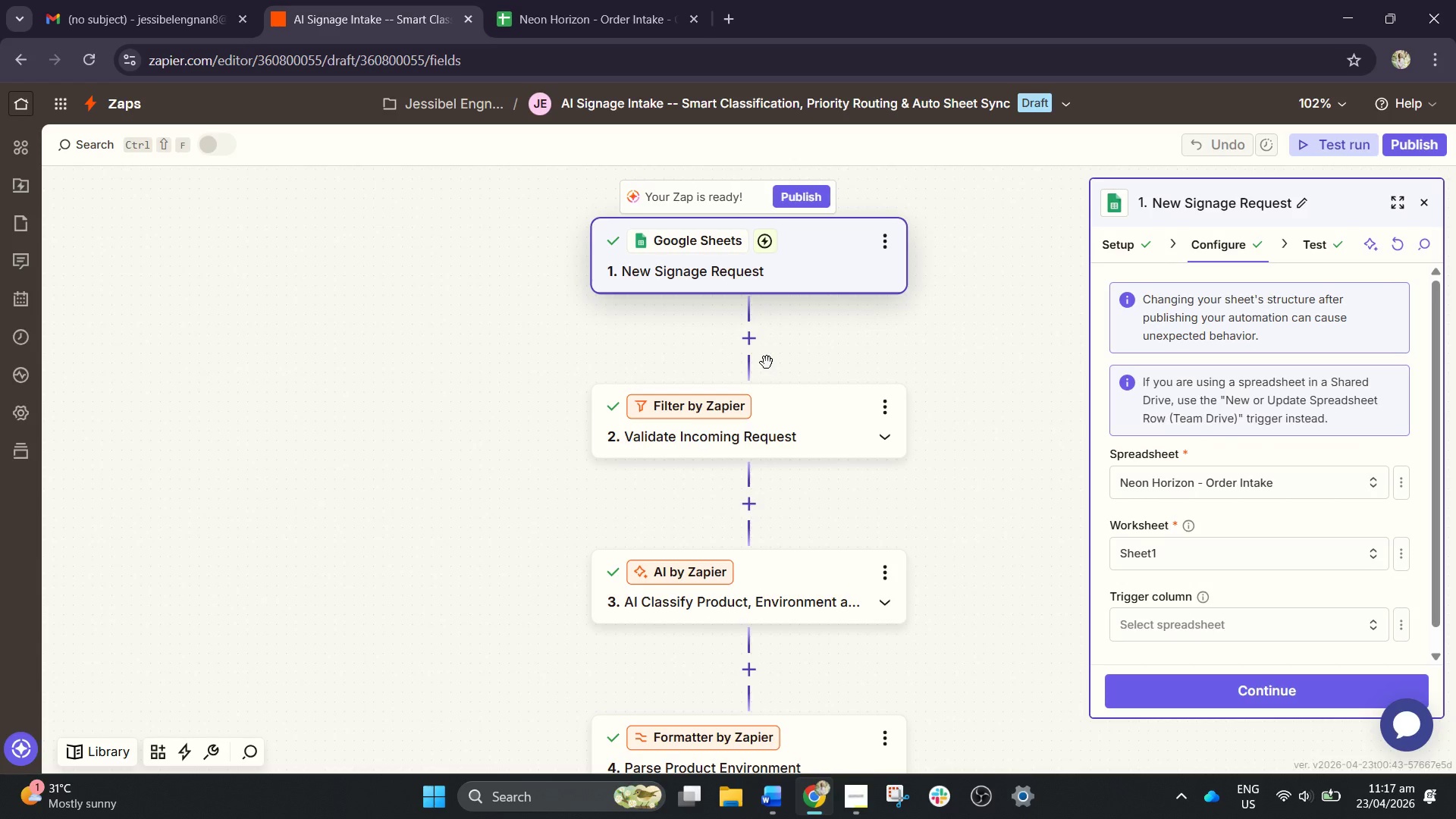 
wait(14.08)
 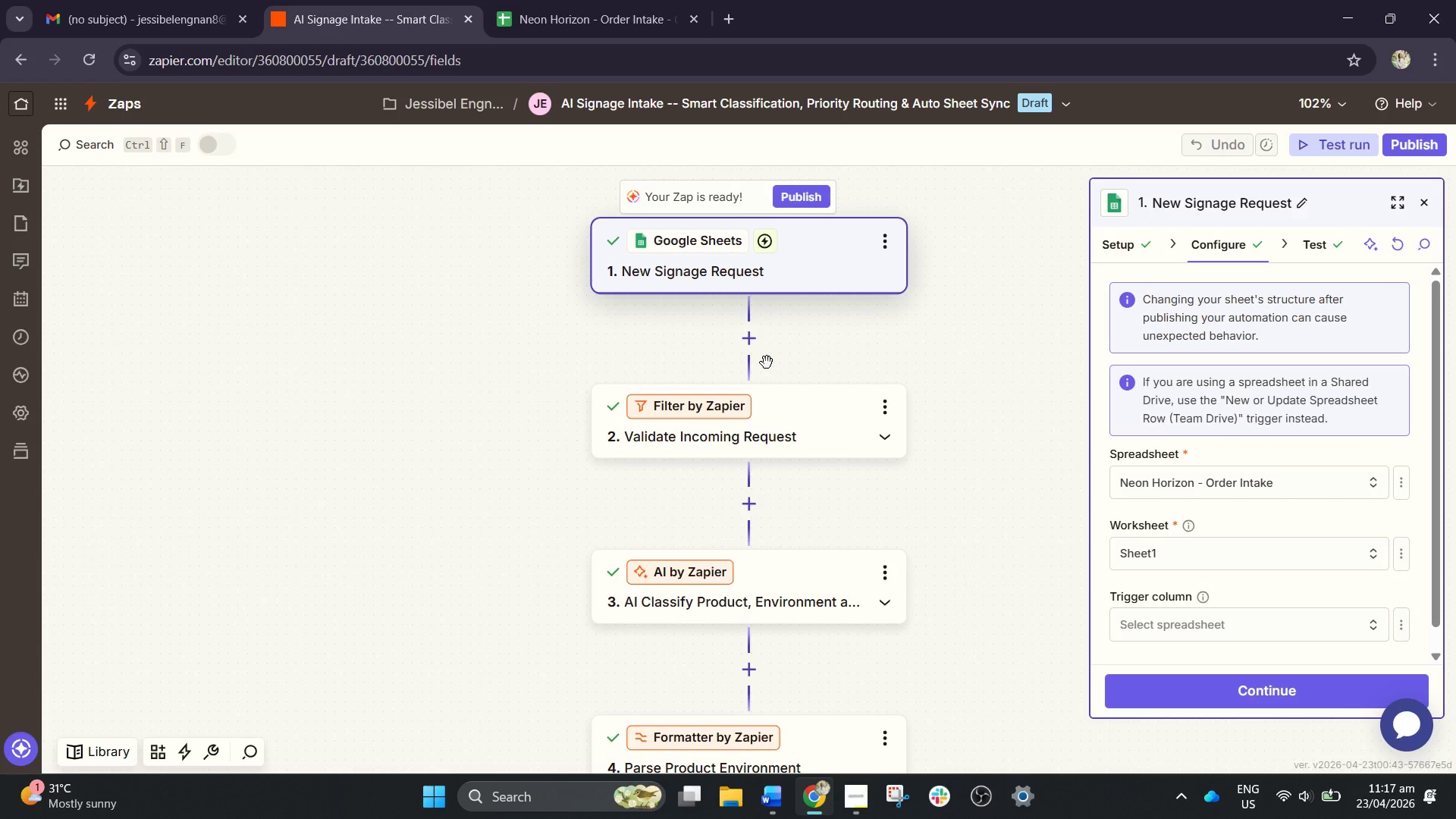 
left_click([815, 418])
 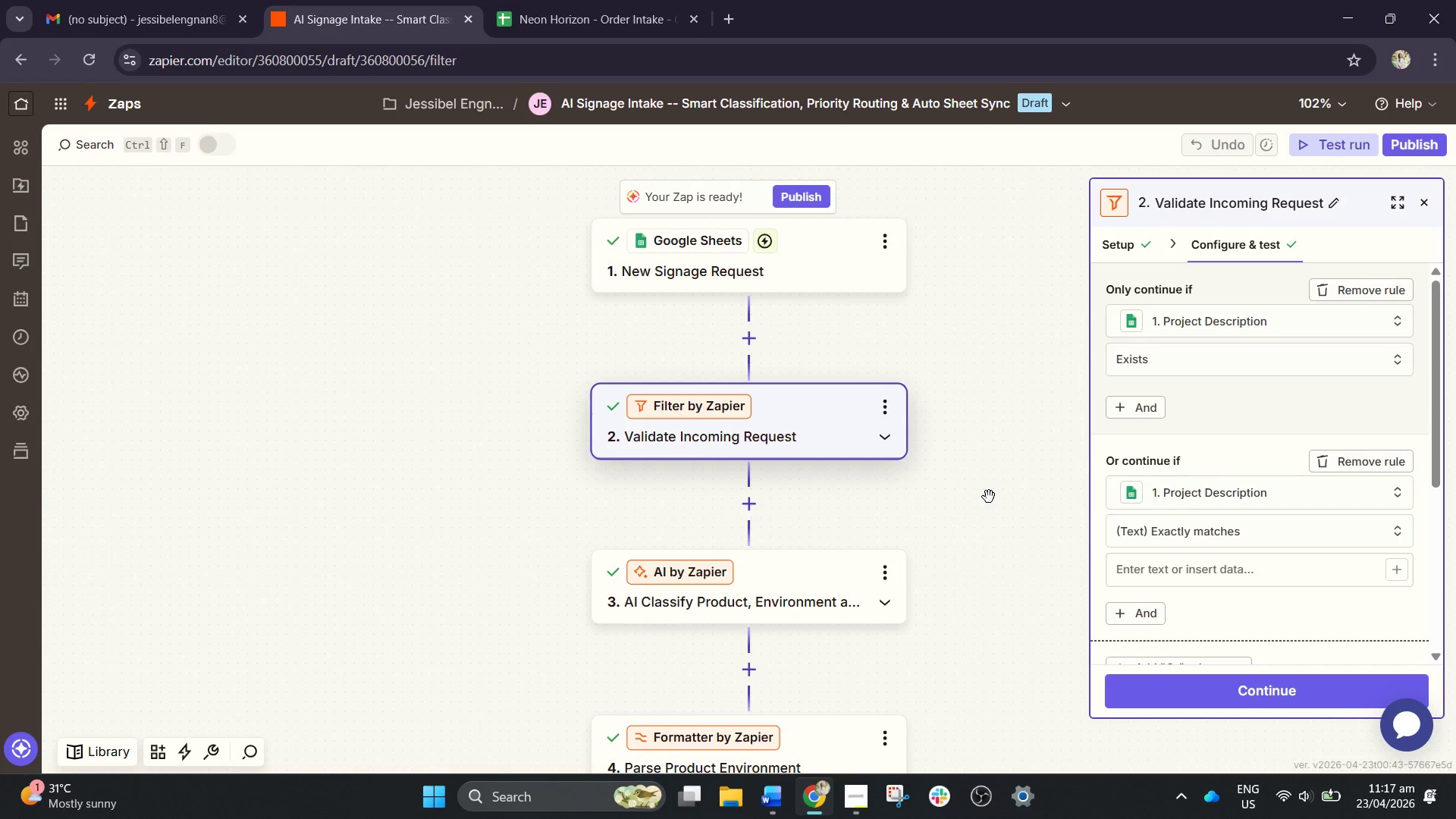 
wait(5.8)
 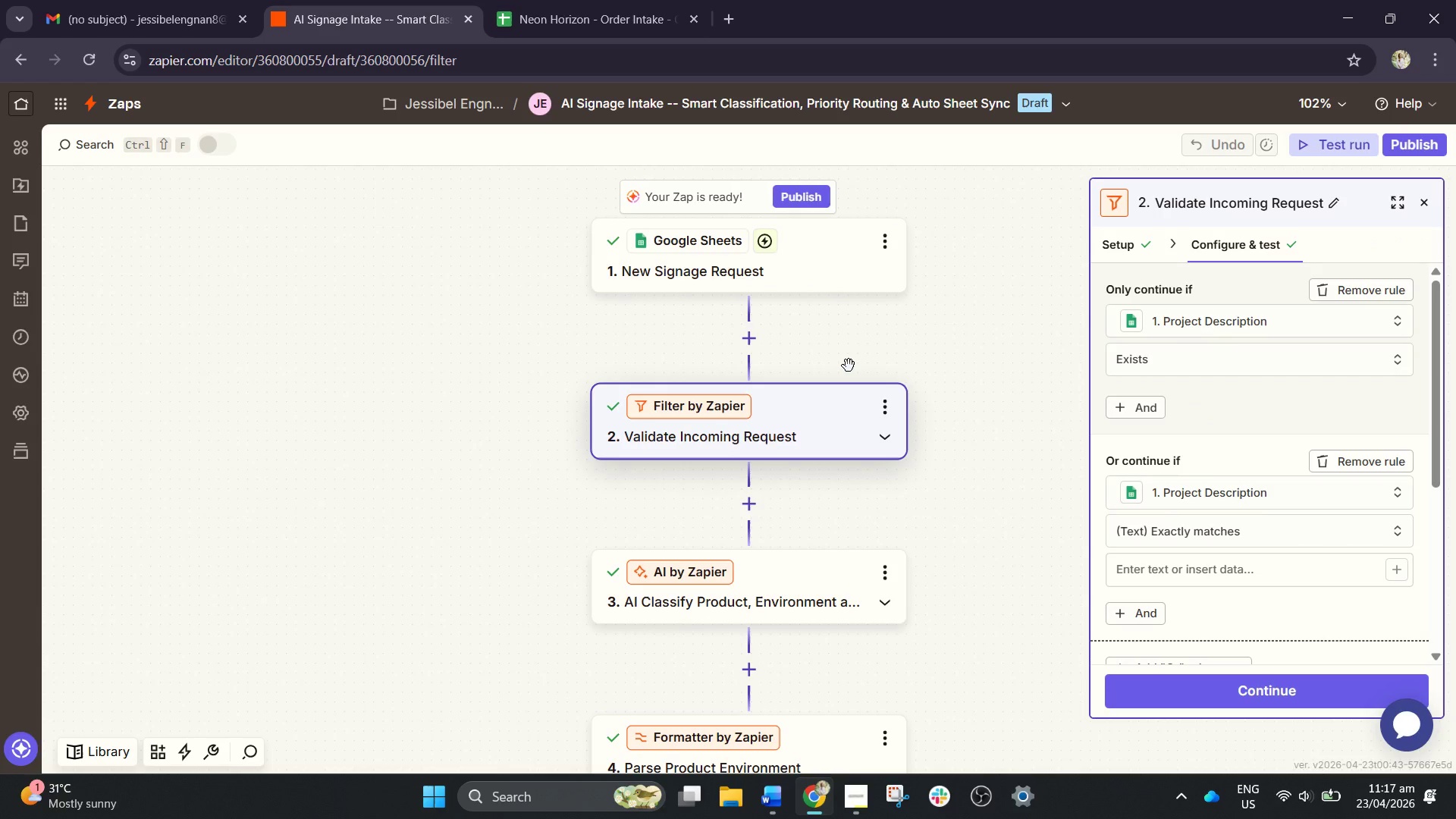 
right_click([980, 490])
 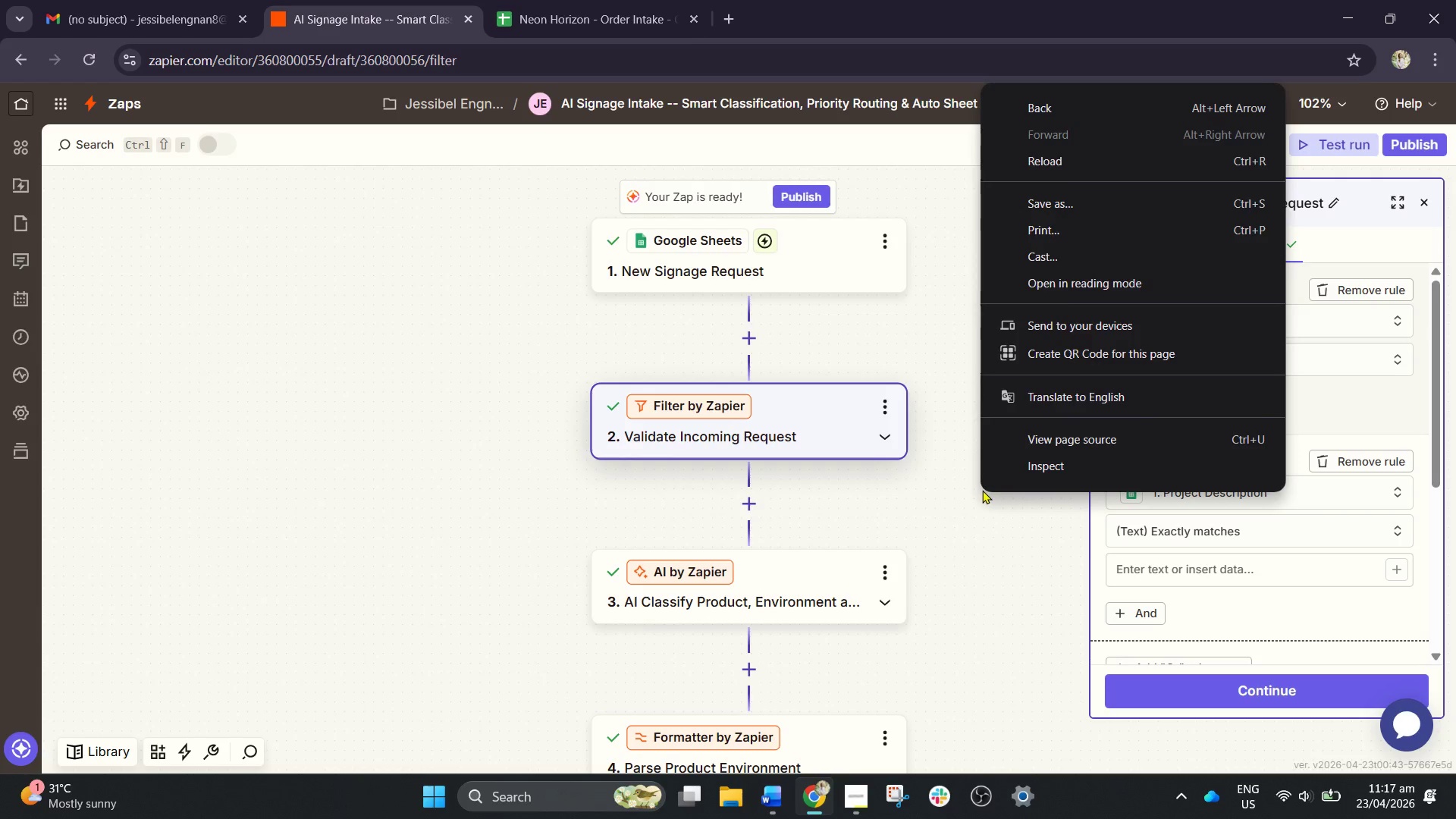 
left_click([970, 509])
 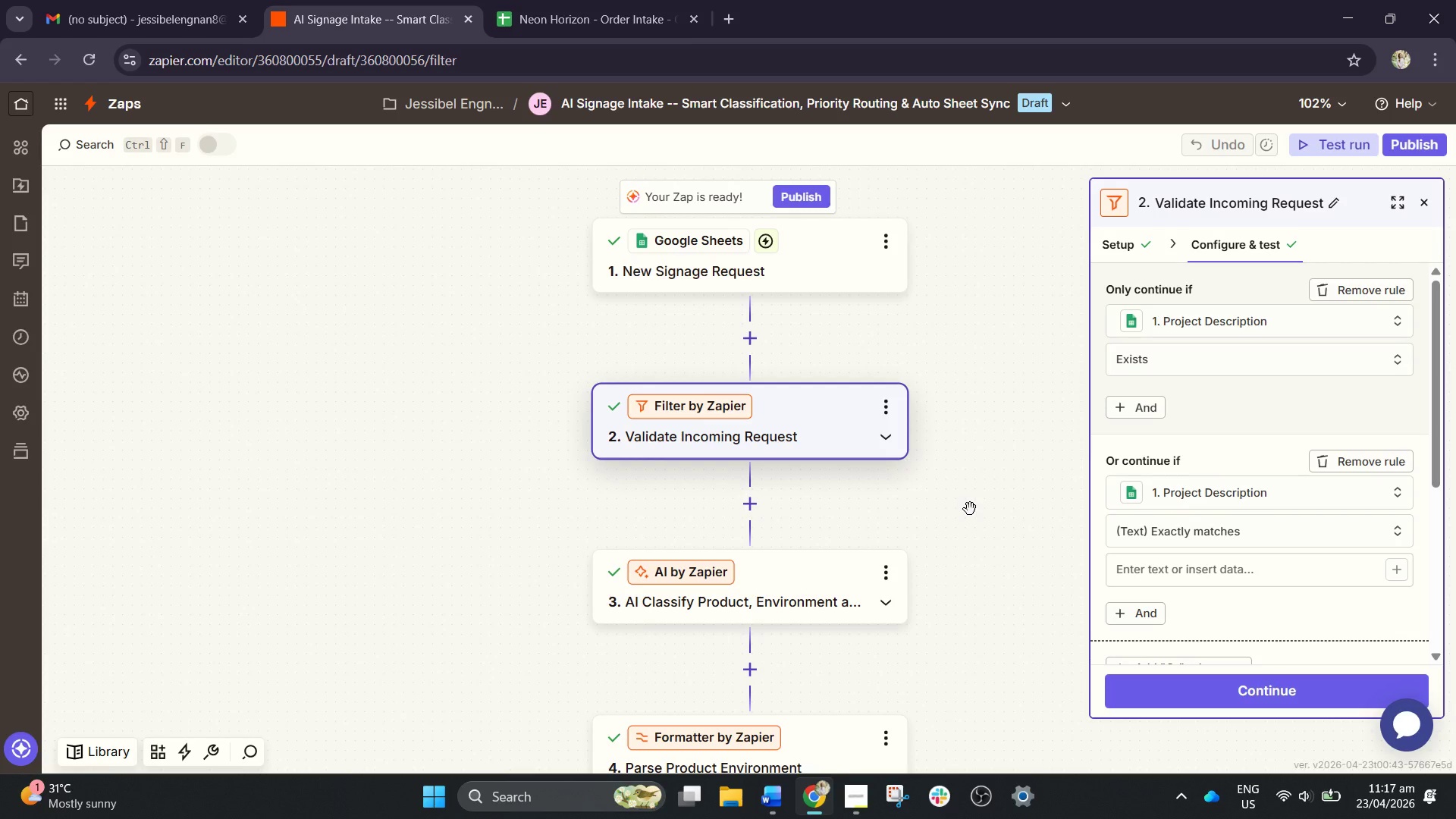 
left_click_drag(start_coordinate=[970, 509], to_coordinate=[971, 519])
 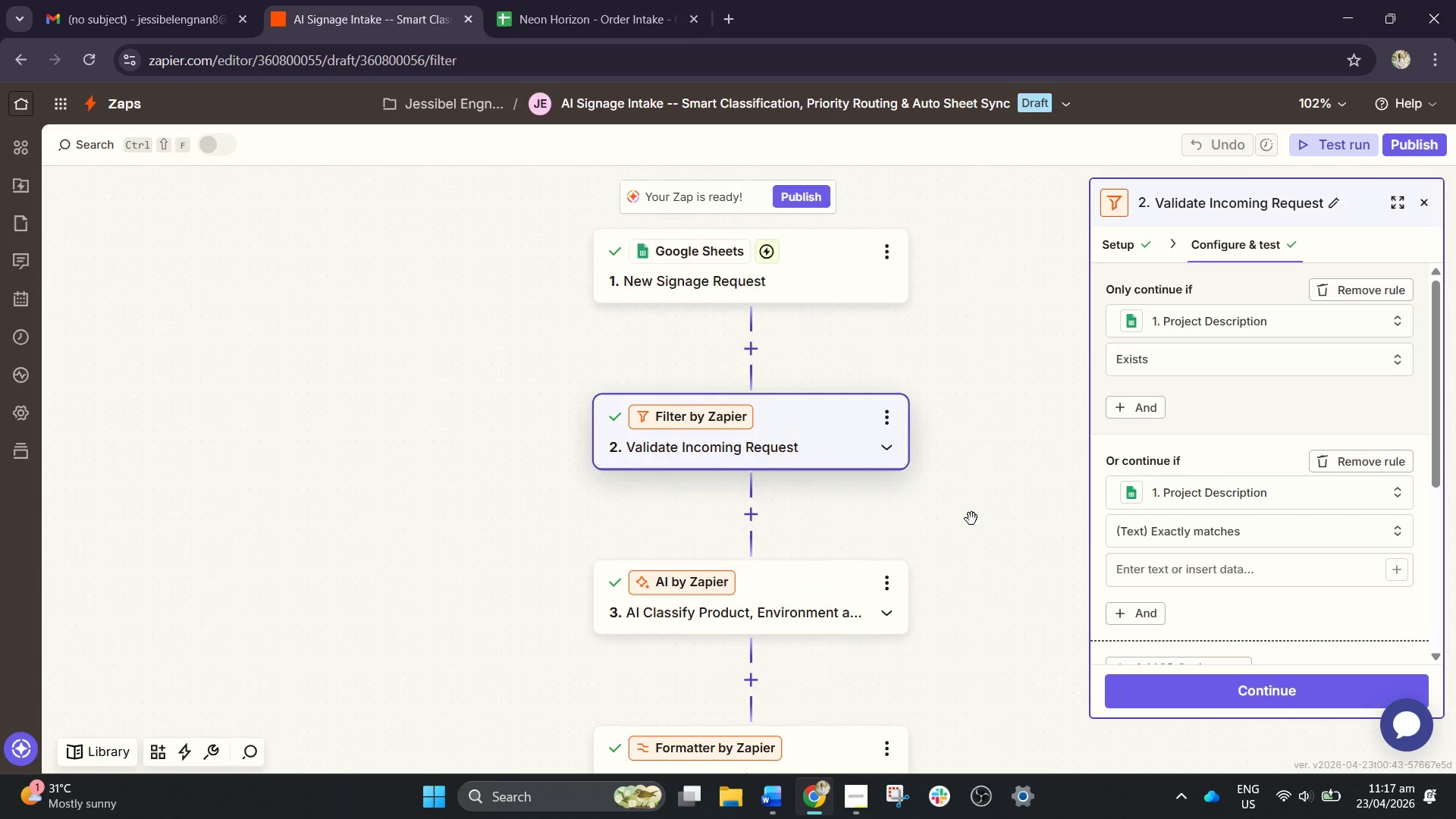 
wait(13.56)
 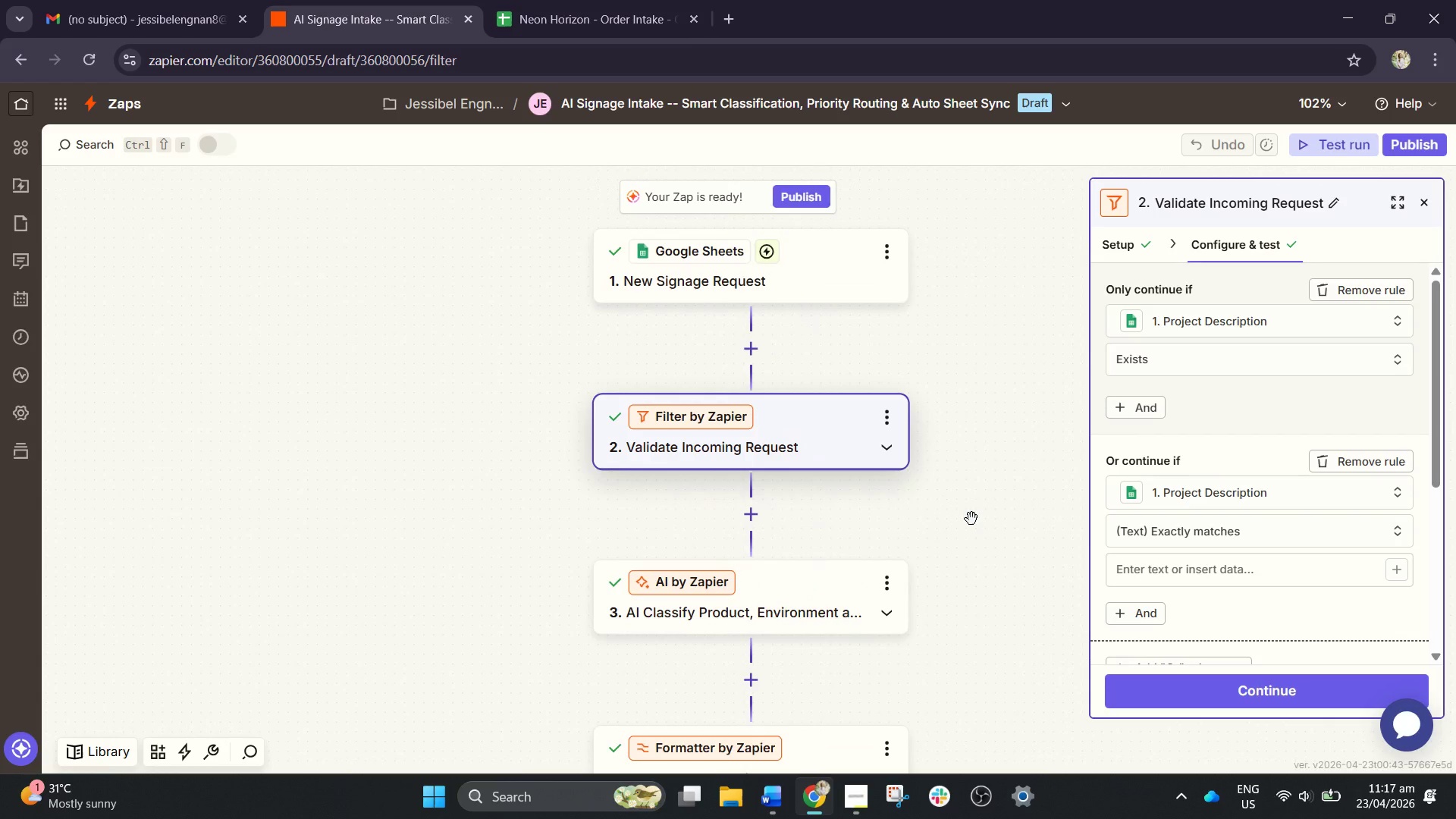 
left_click([847, 572])
 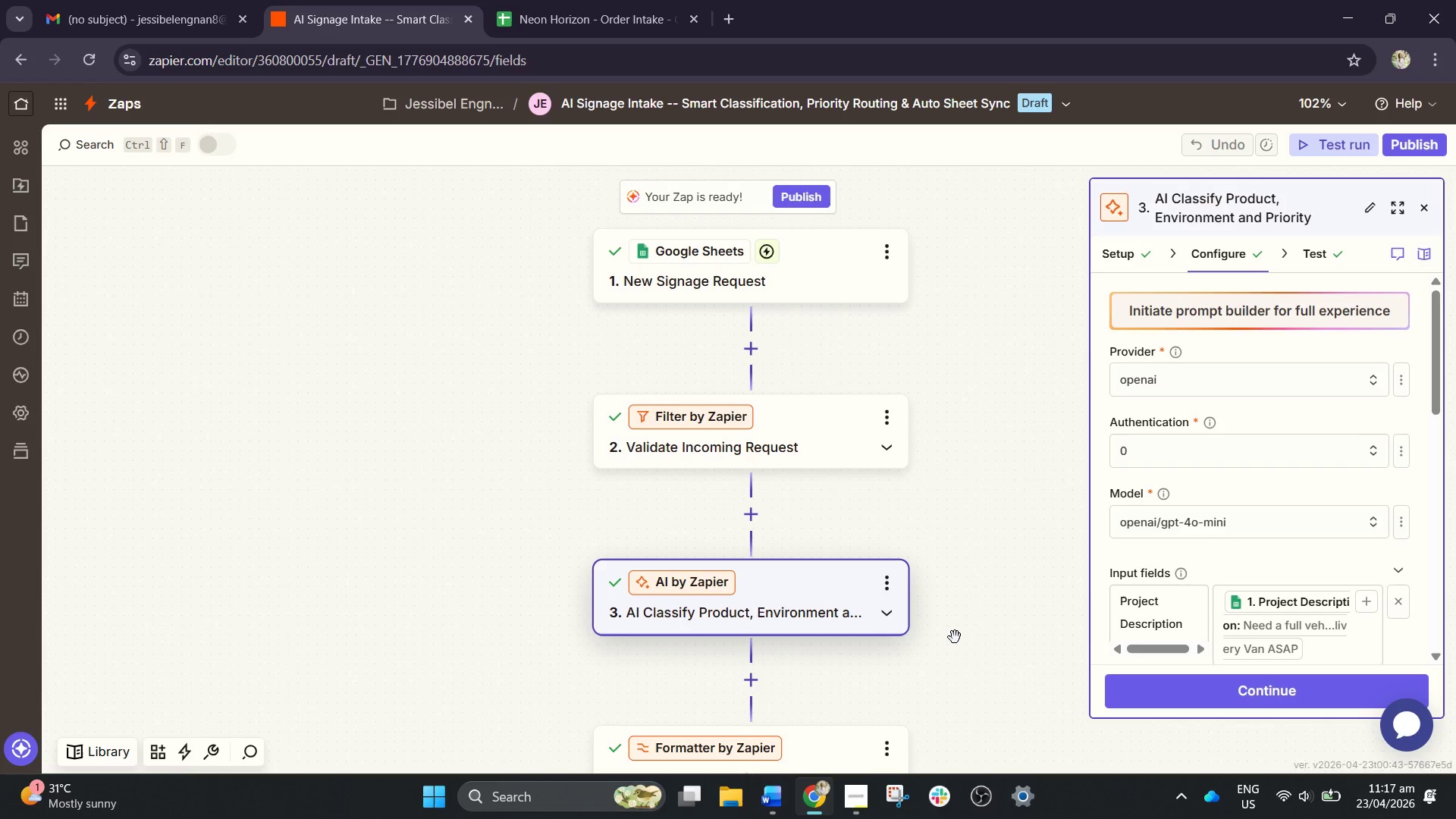 
left_click([849, 753])
 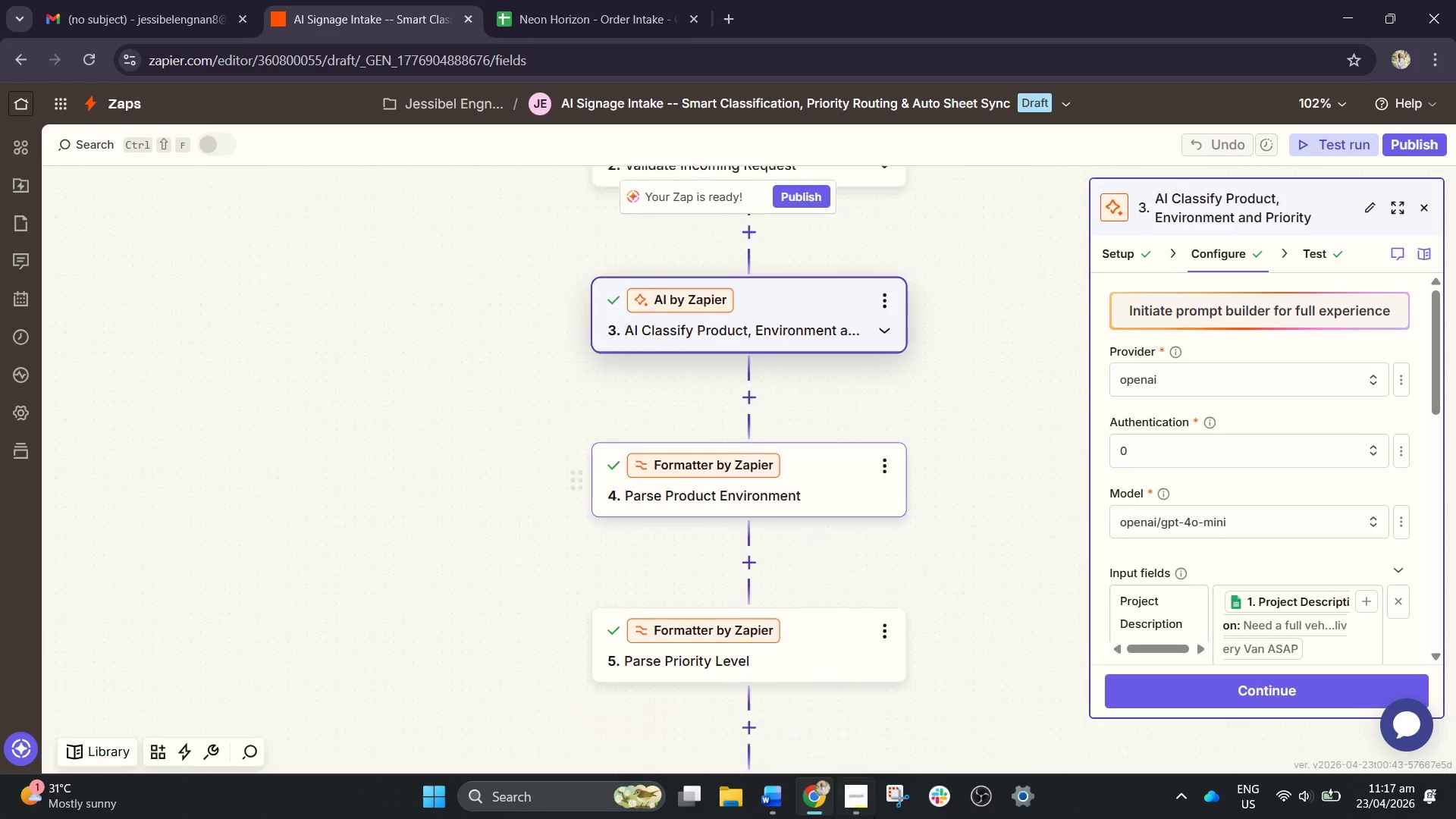 
mouse_move([858, 792])
 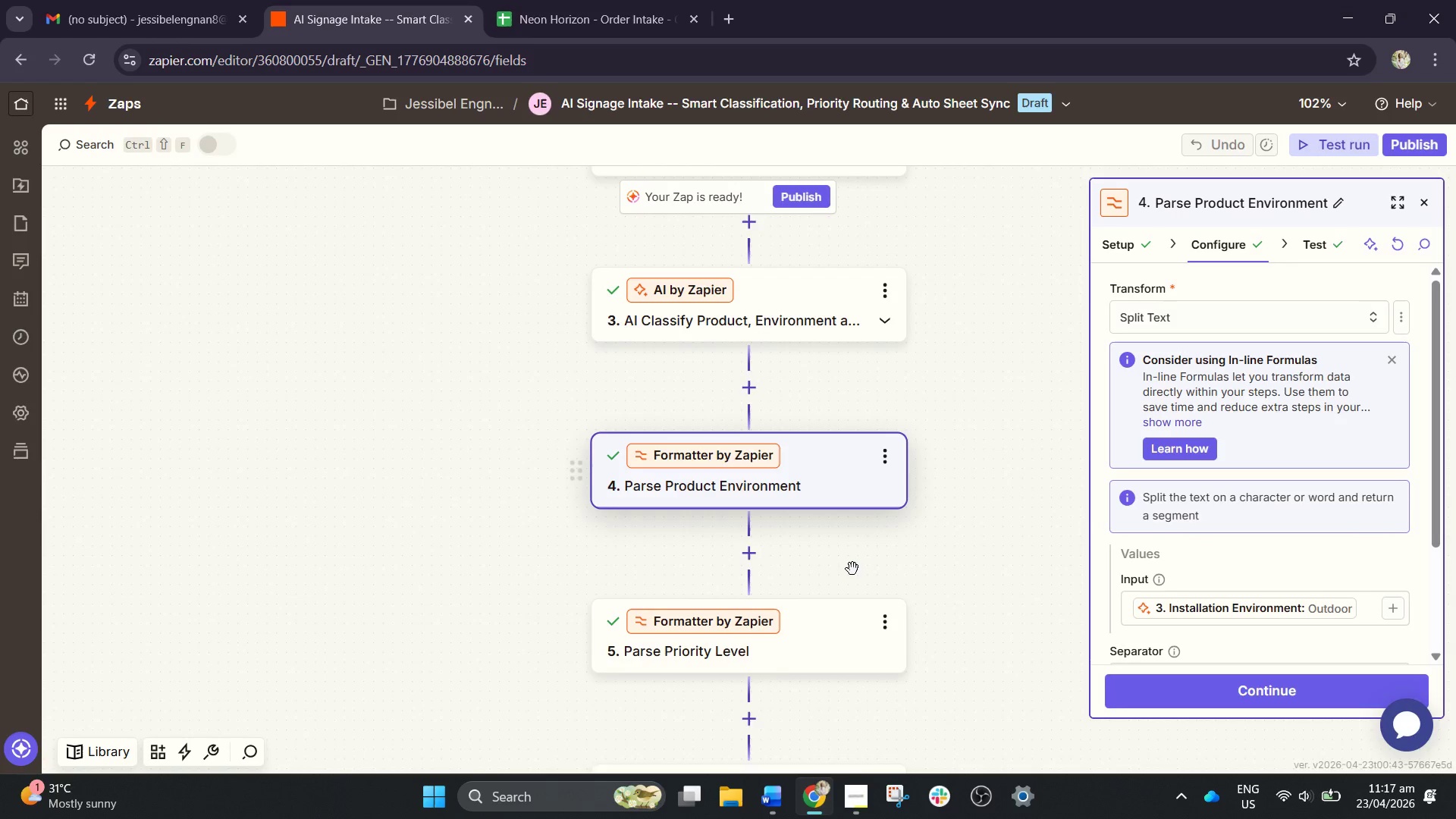 
left_click([836, 609])
 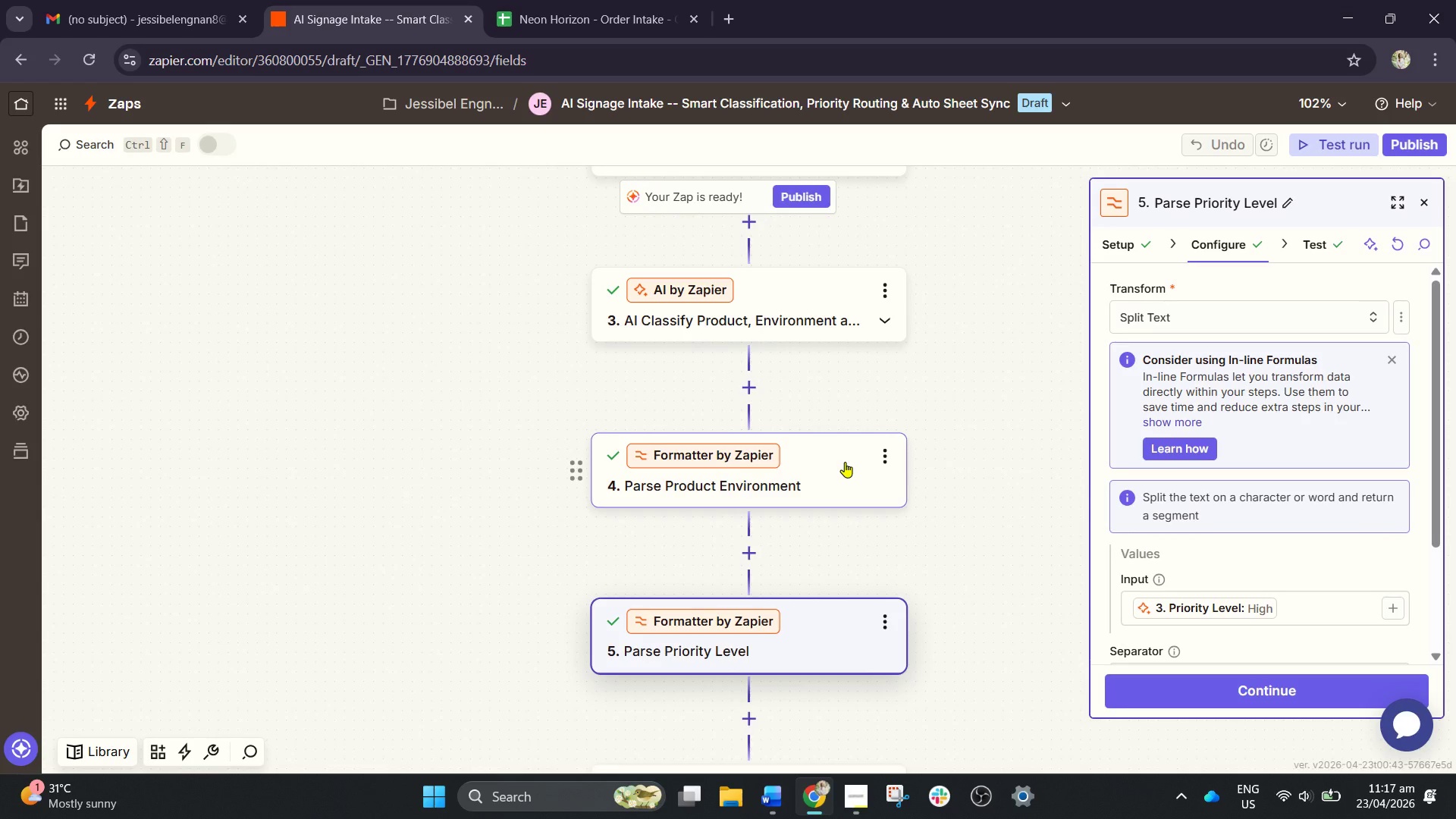 
left_click([855, 438])
 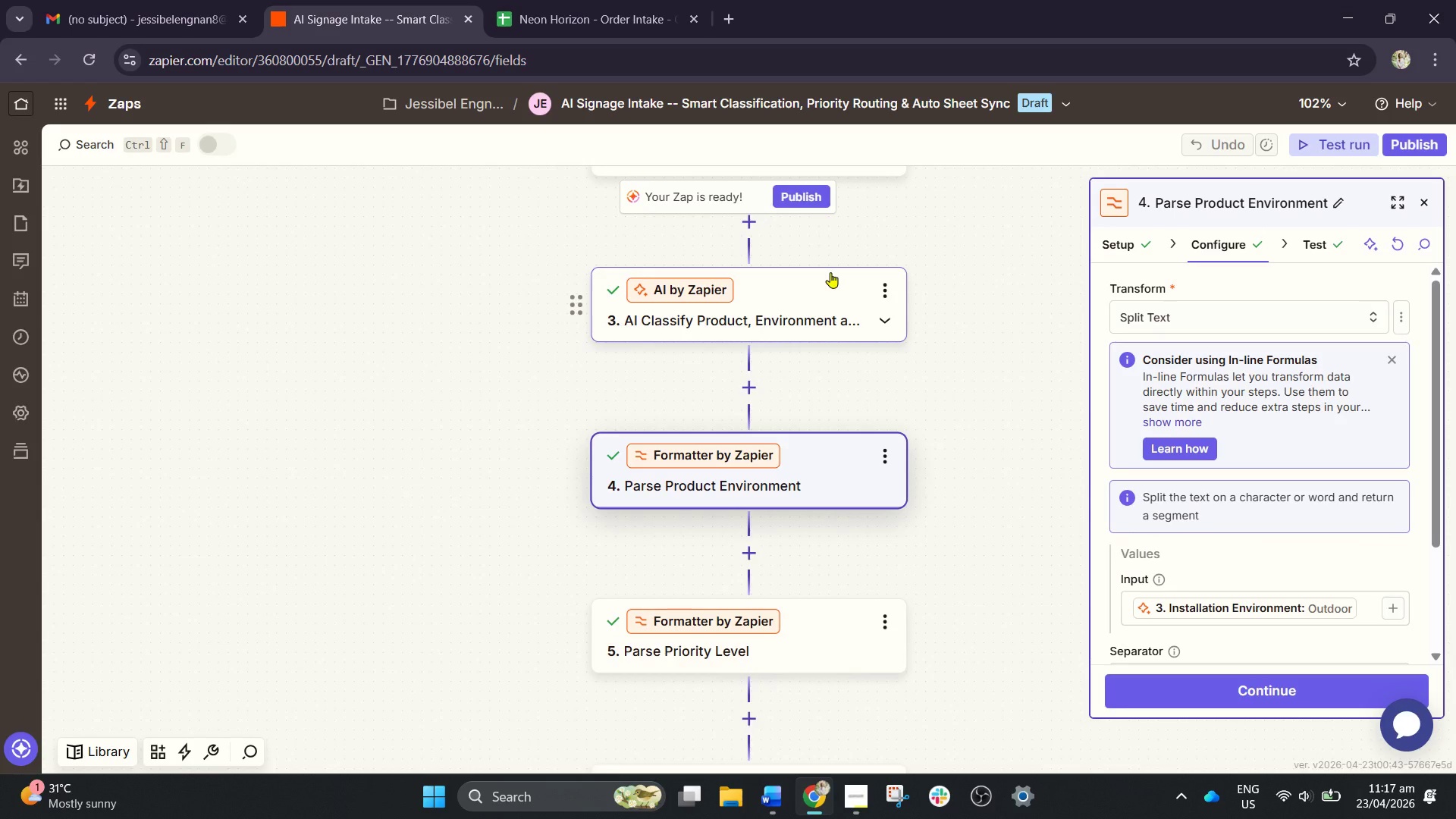 
left_click([830, 272])
 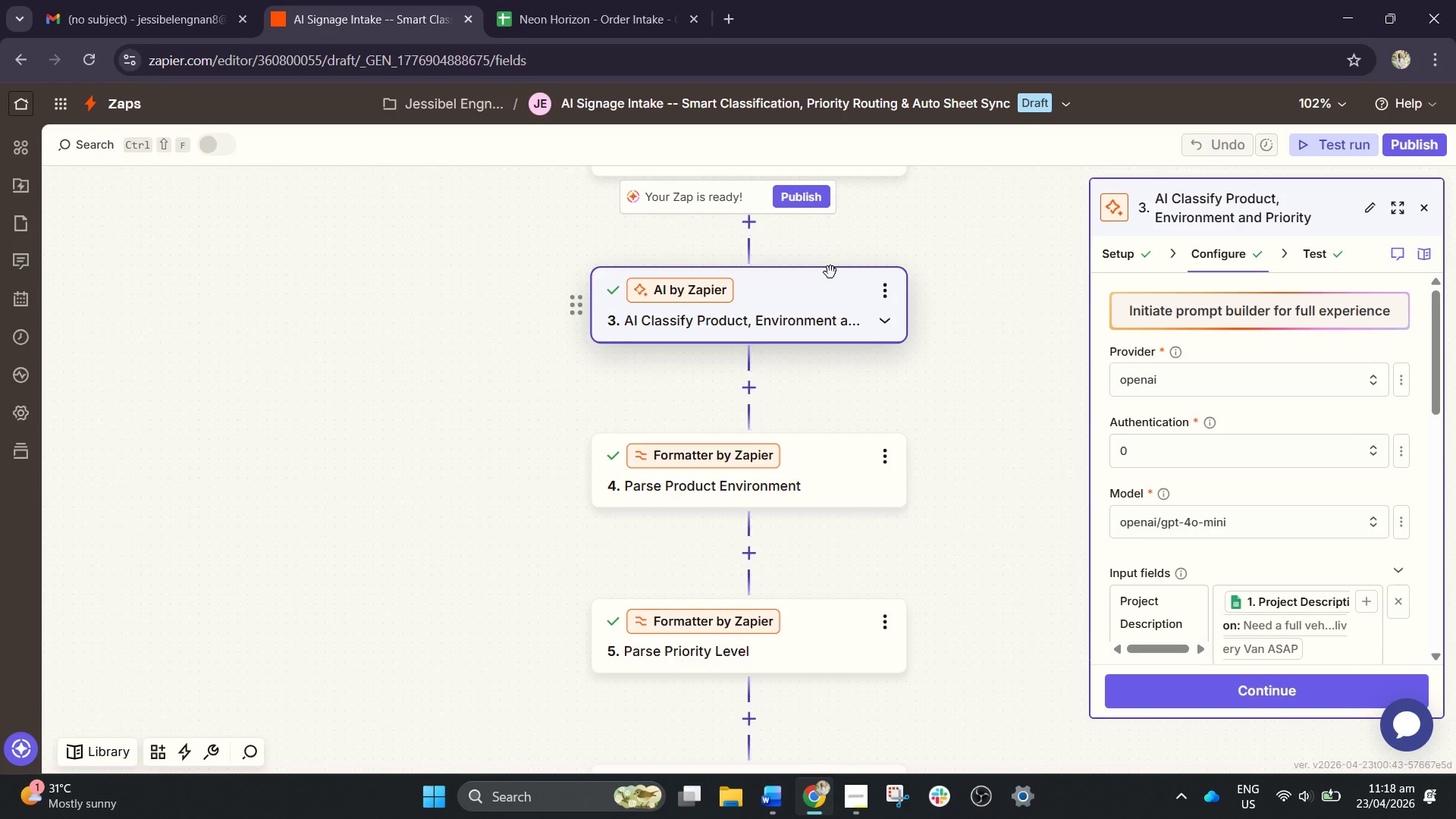 
wait(15.88)
 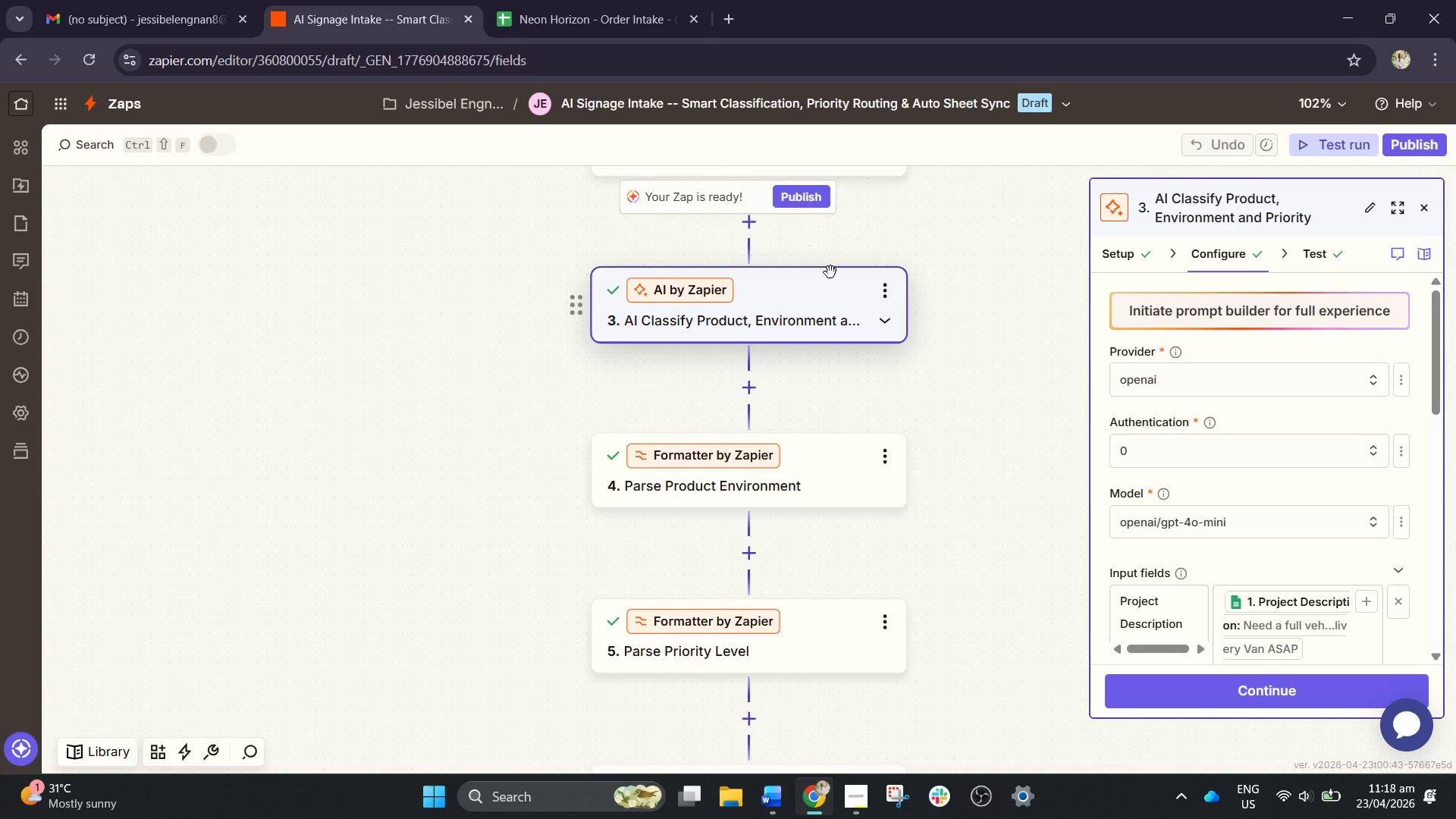 
scroll: coordinate [838, 319], scroll_direction: up, amount: 4.0
 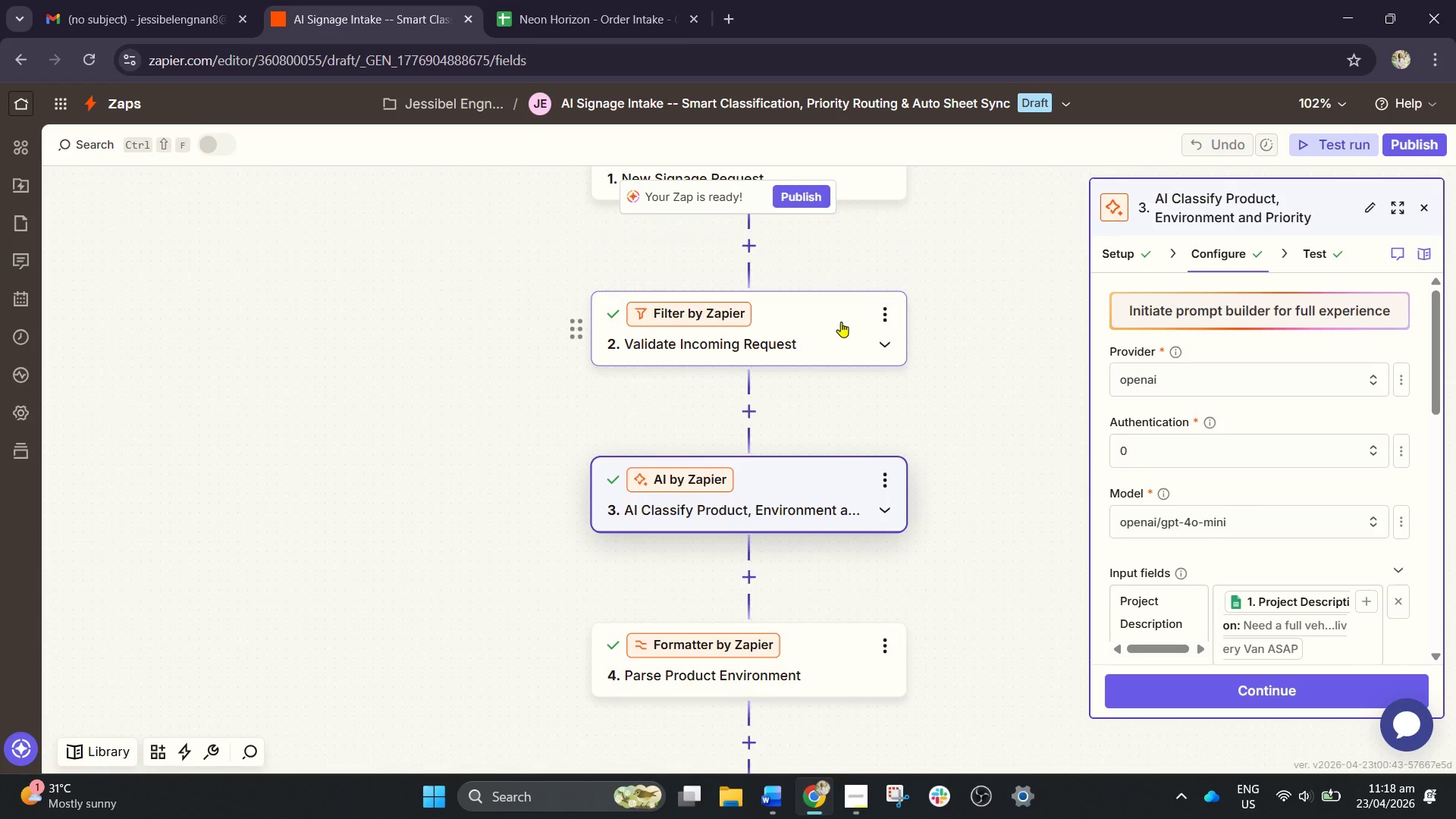 
scroll: coordinate [819, 334], scroll_direction: down, amount: 2.0
 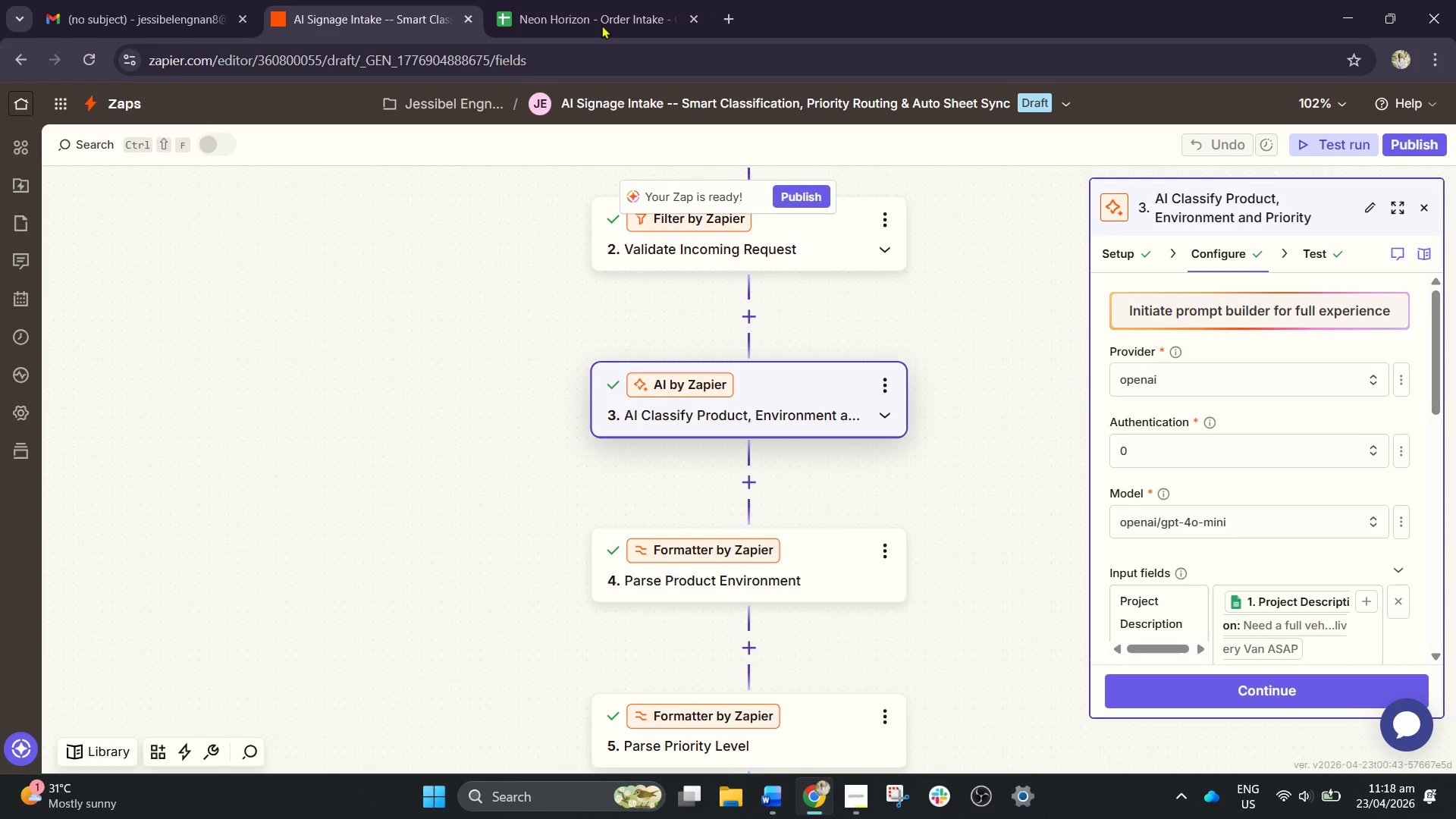 
left_click([598, 4])
 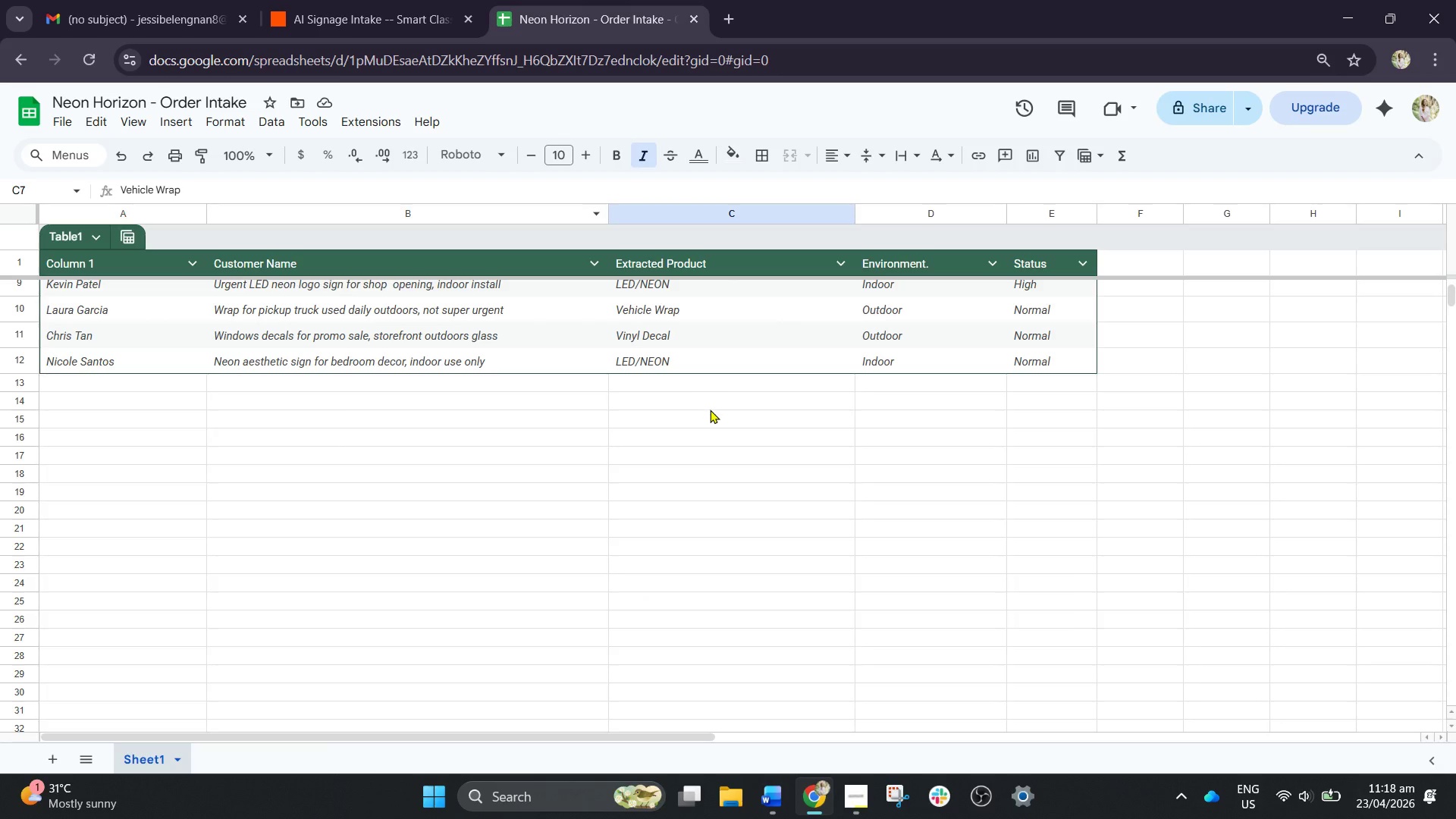 
scroll: coordinate [700, 402], scroll_direction: up, amount: 3.0
 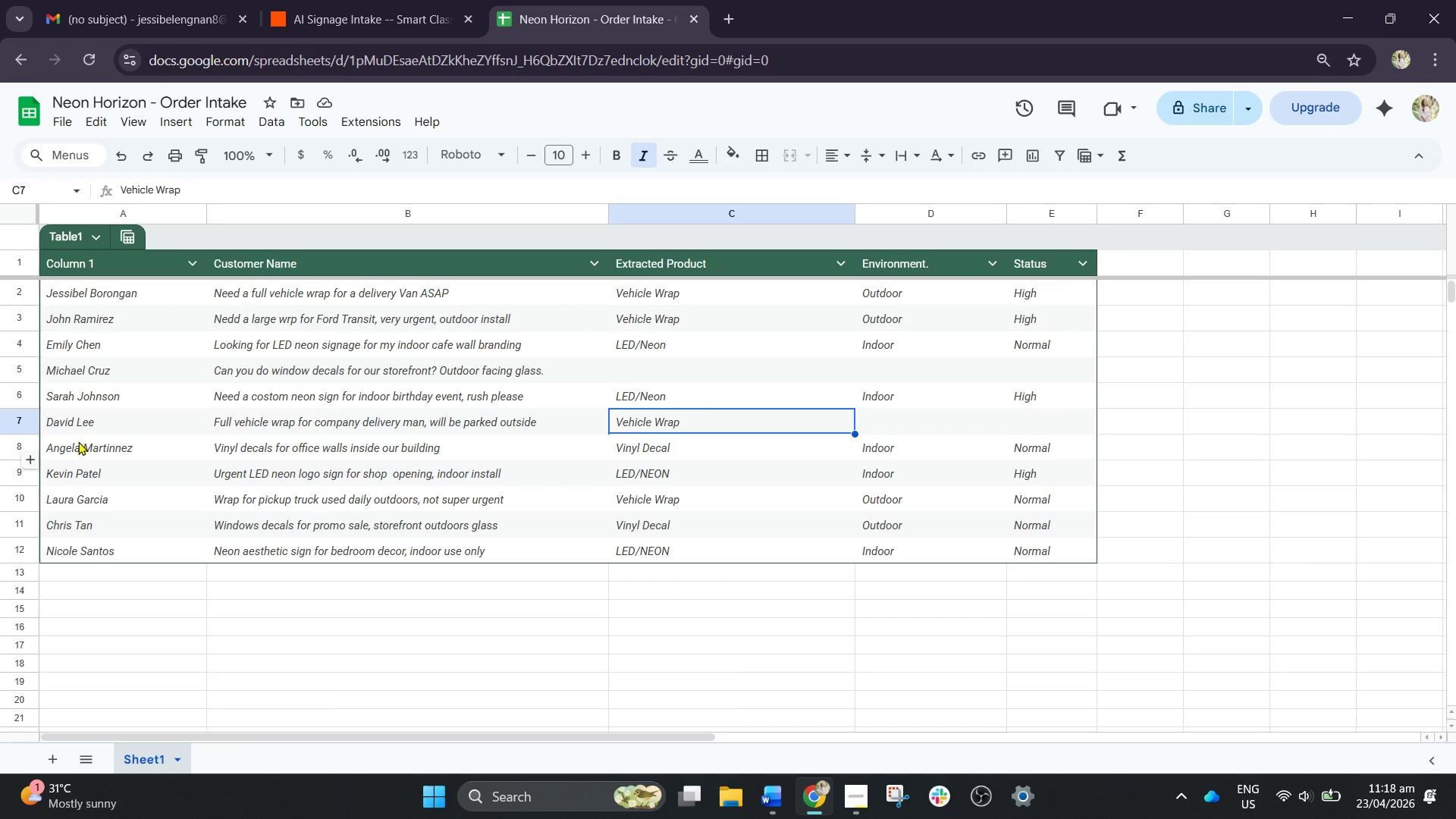 
left_click([142, 0])
 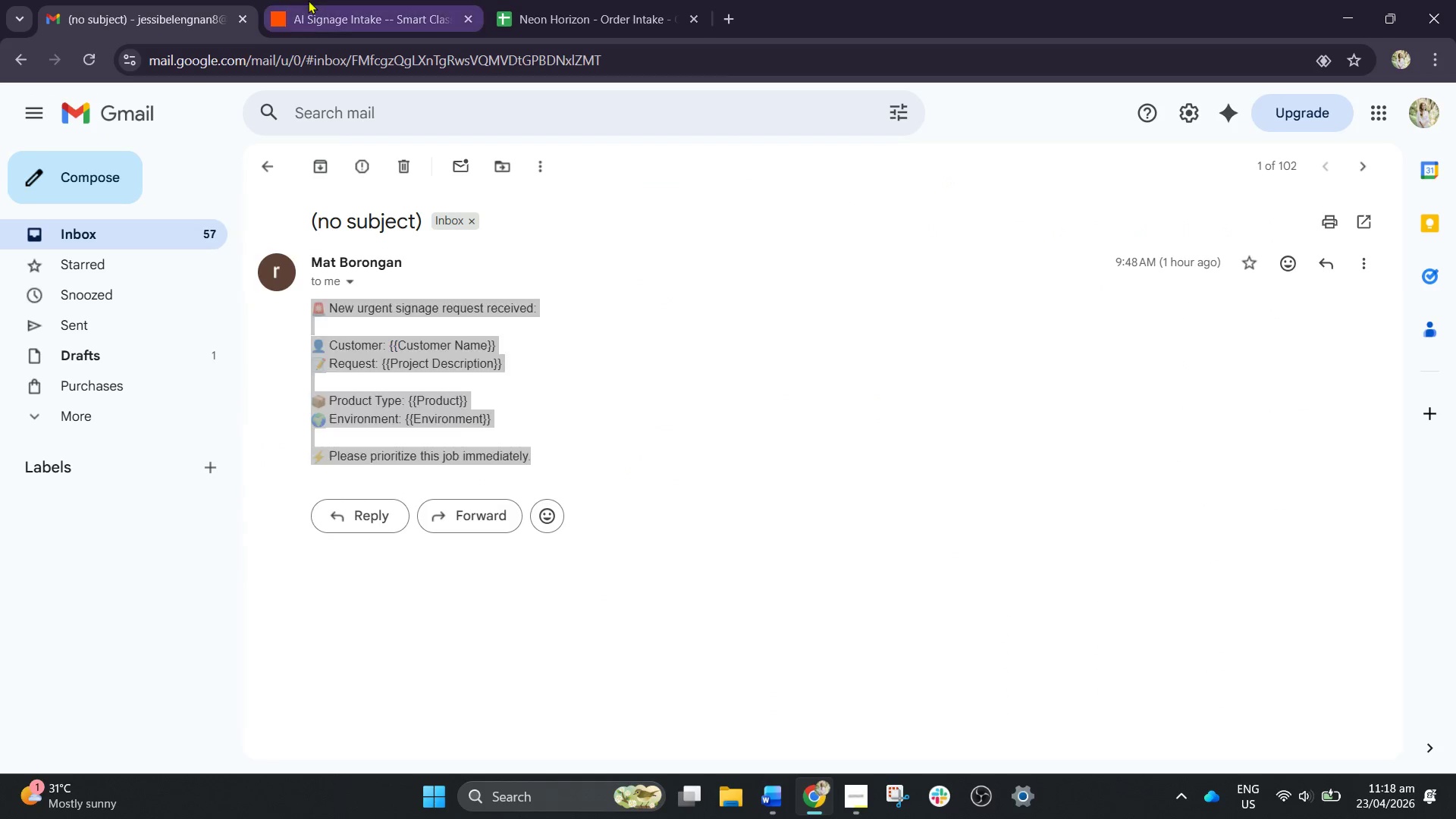 
left_click([308, 0])
 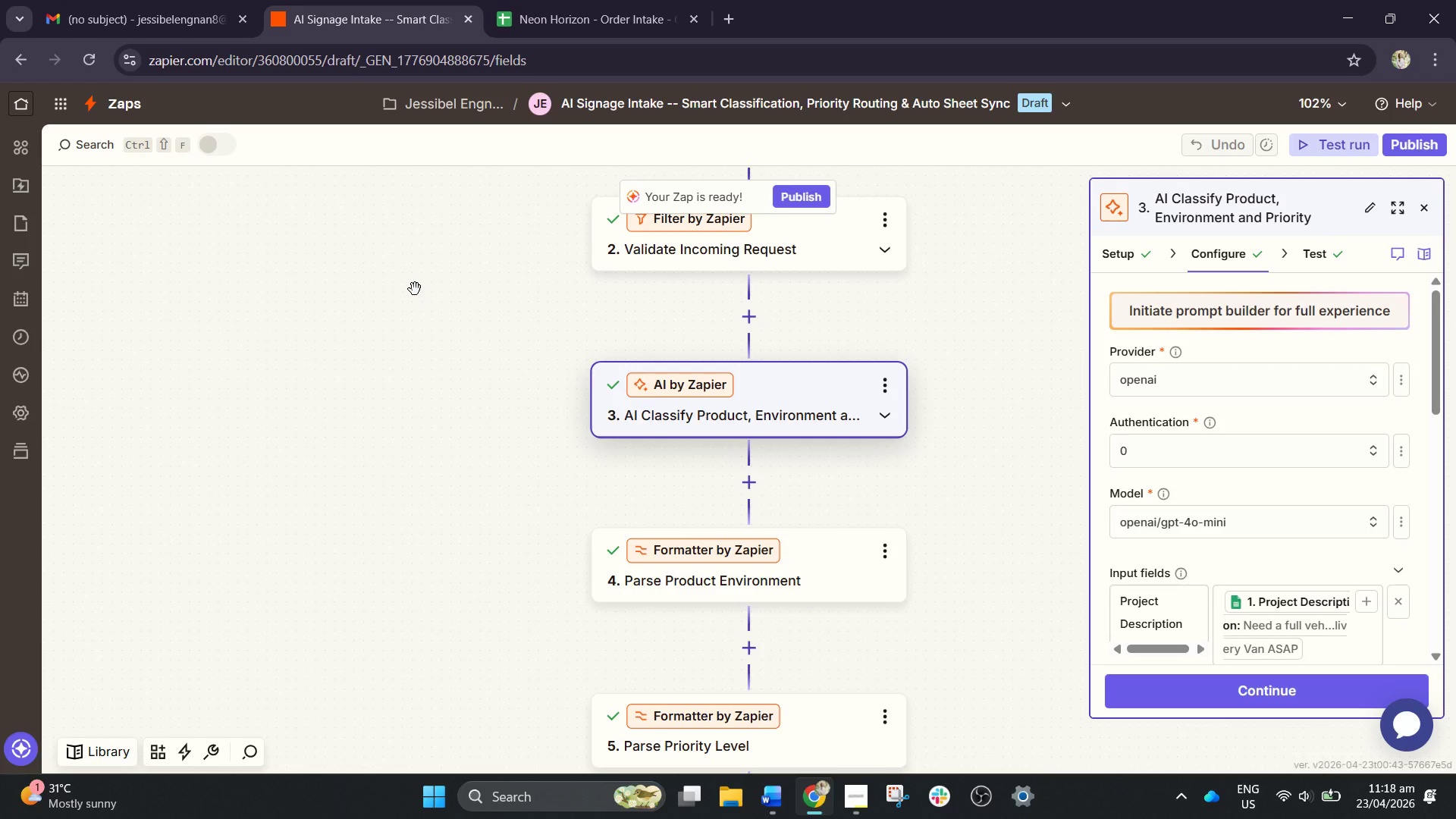 
scroll: coordinate [415, 289], scroll_direction: up, amount: 1.0
 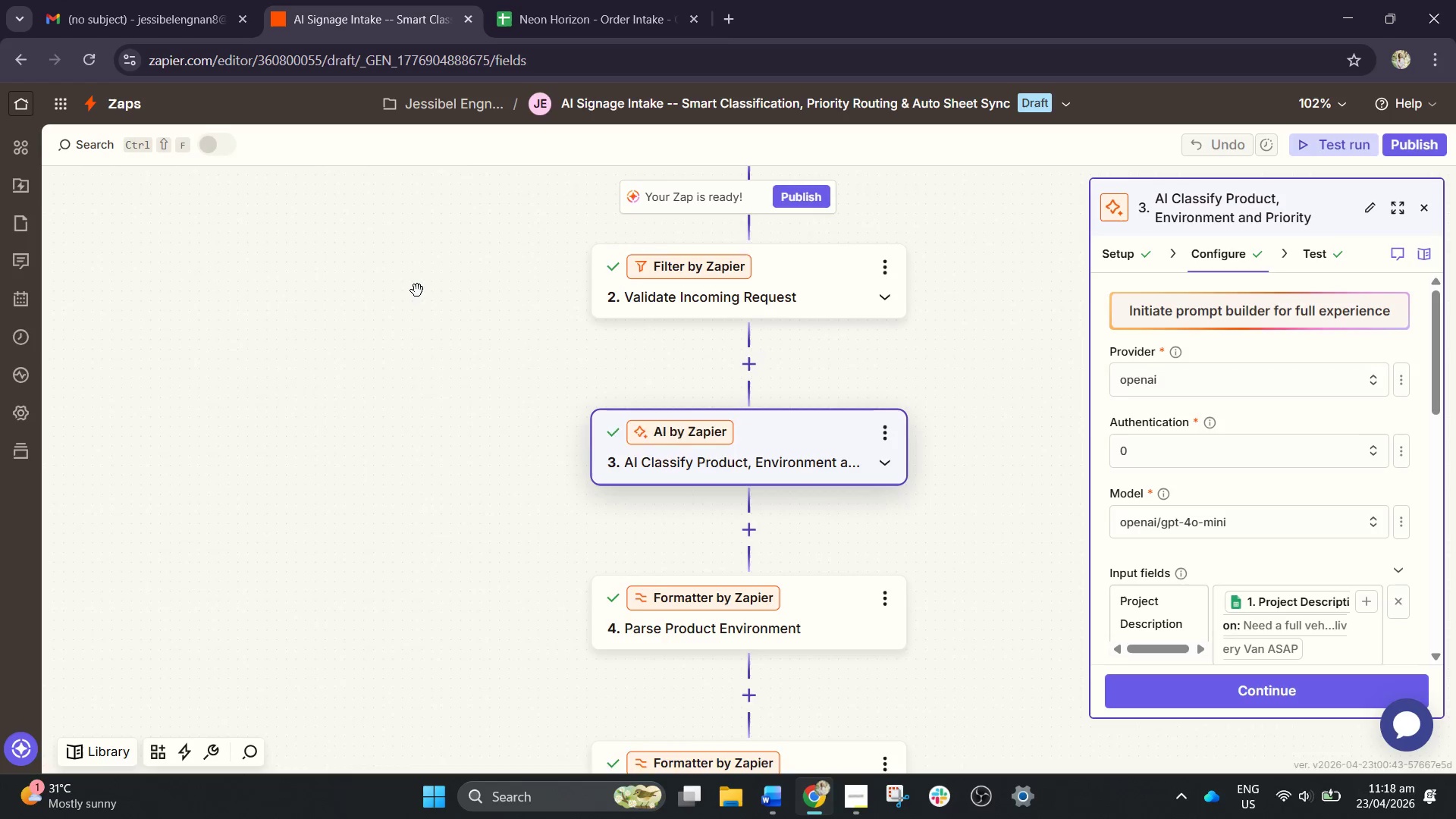 
scroll: coordinate [419, 290], scroll_direction: down, amount: 3.0
 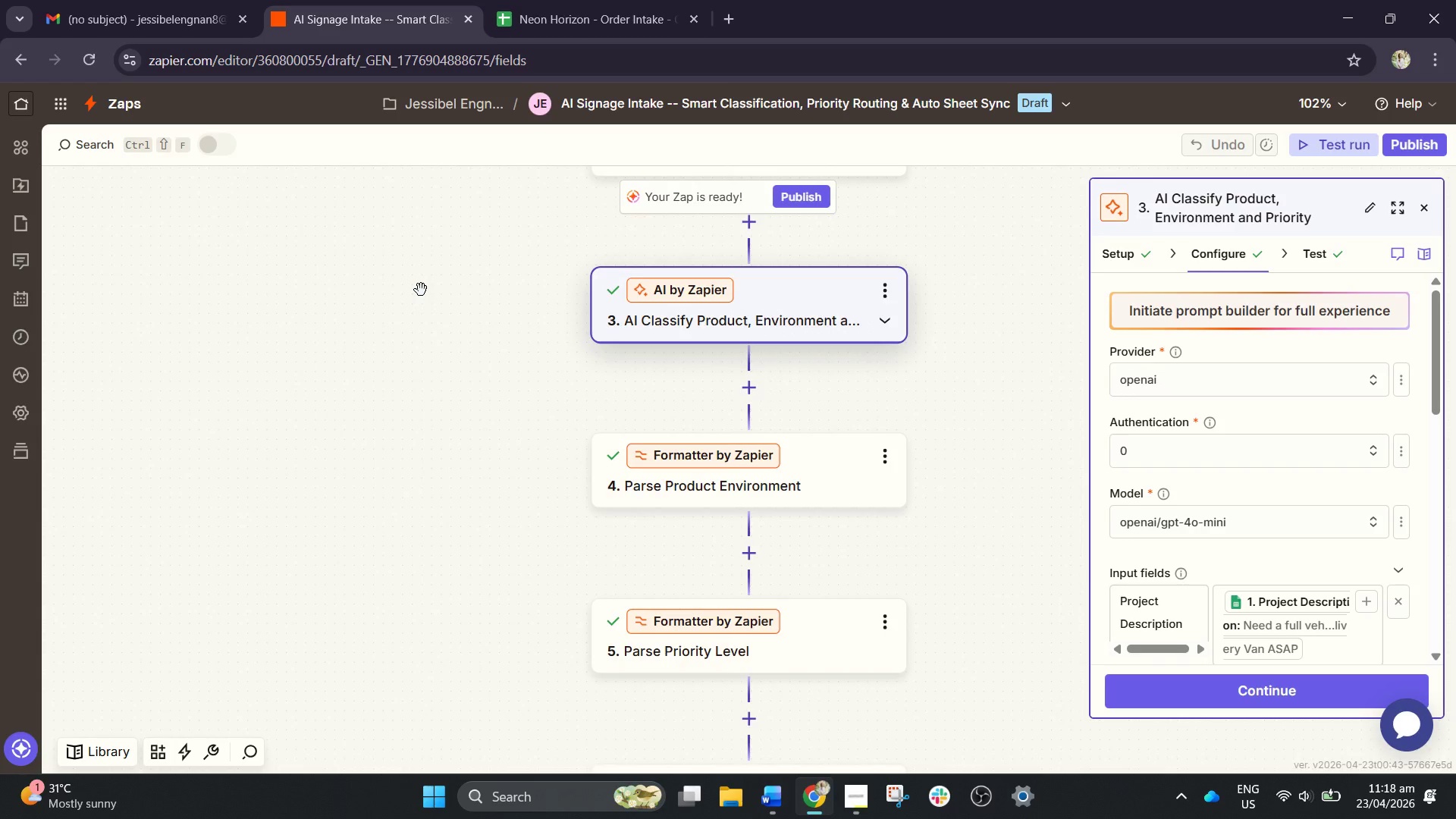 
wait(11.38)
 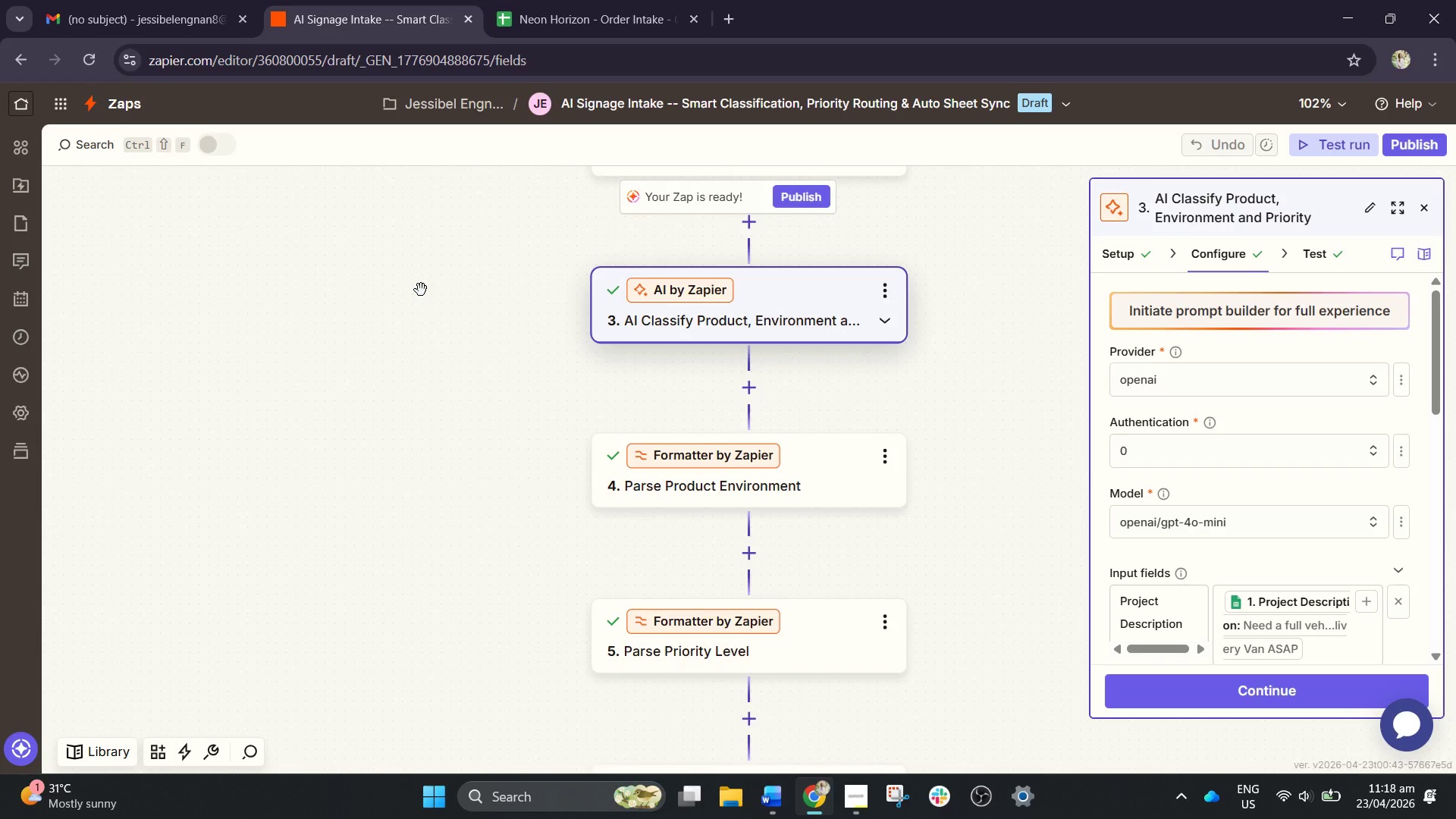 
left_click([774, 799])
 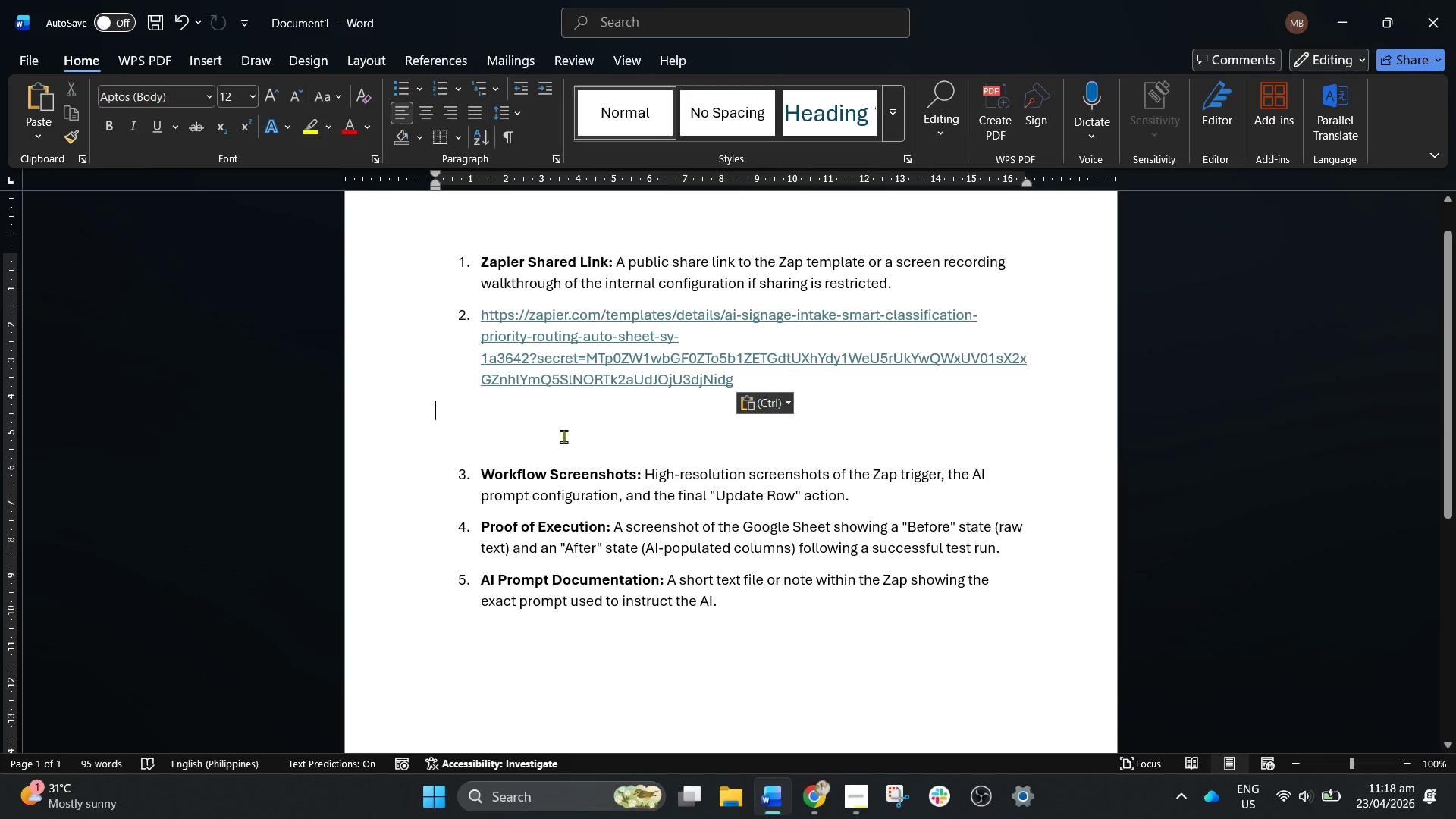 
scroll: coordinate [563, 436], scroll_direction: down, amount: 1.0
 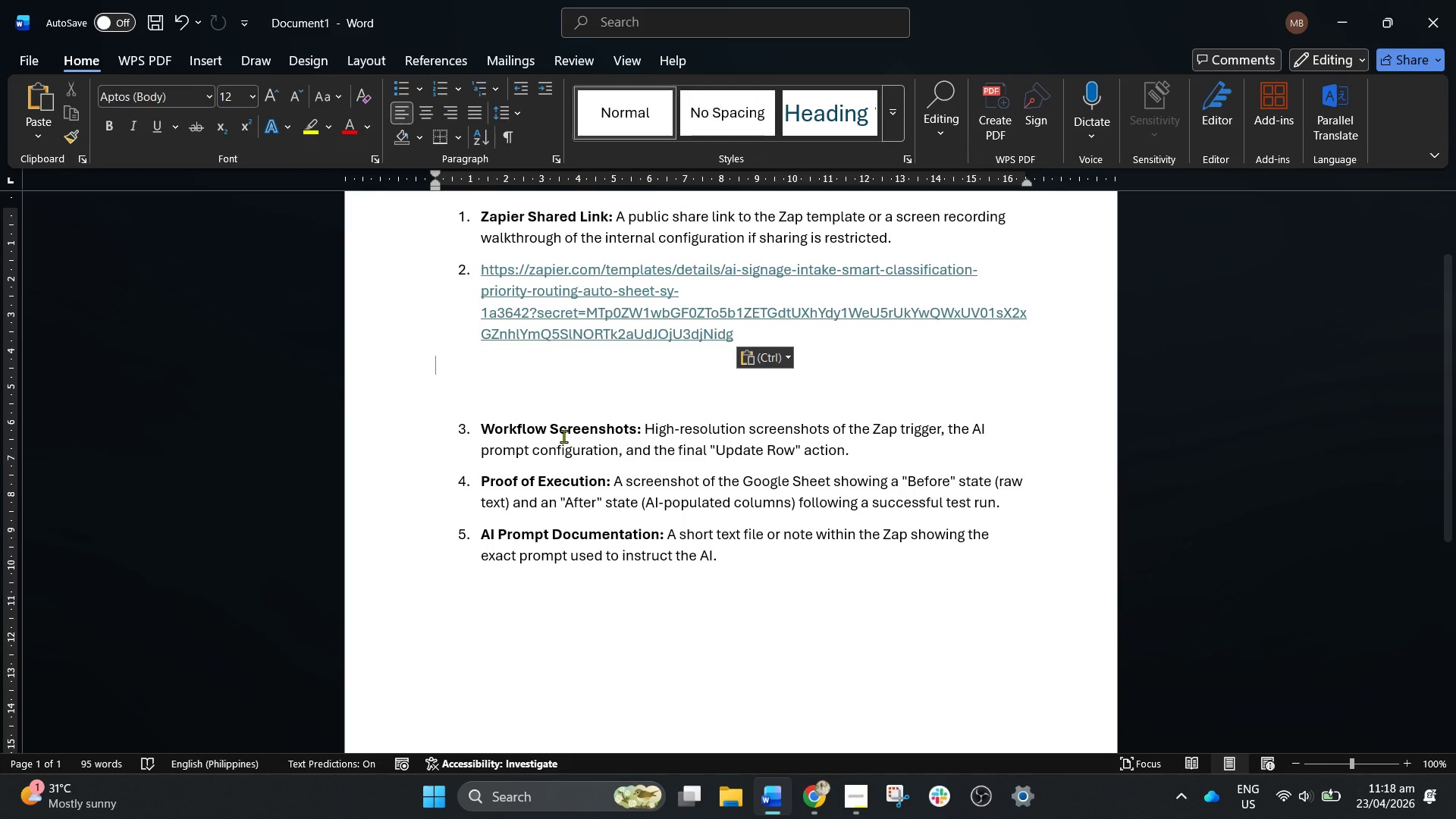 
wait(6.42)
 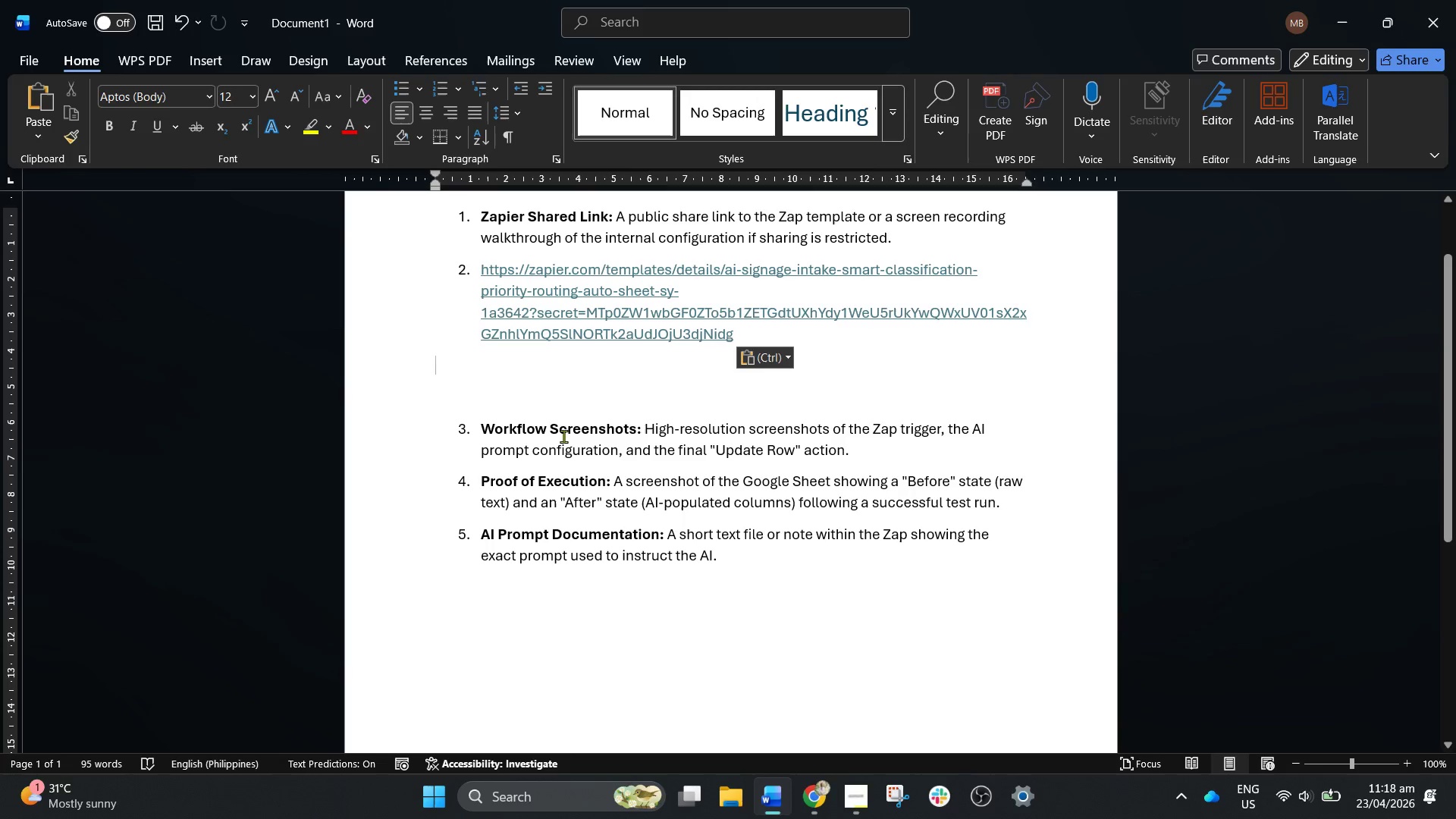 
left_click([886, 450])
 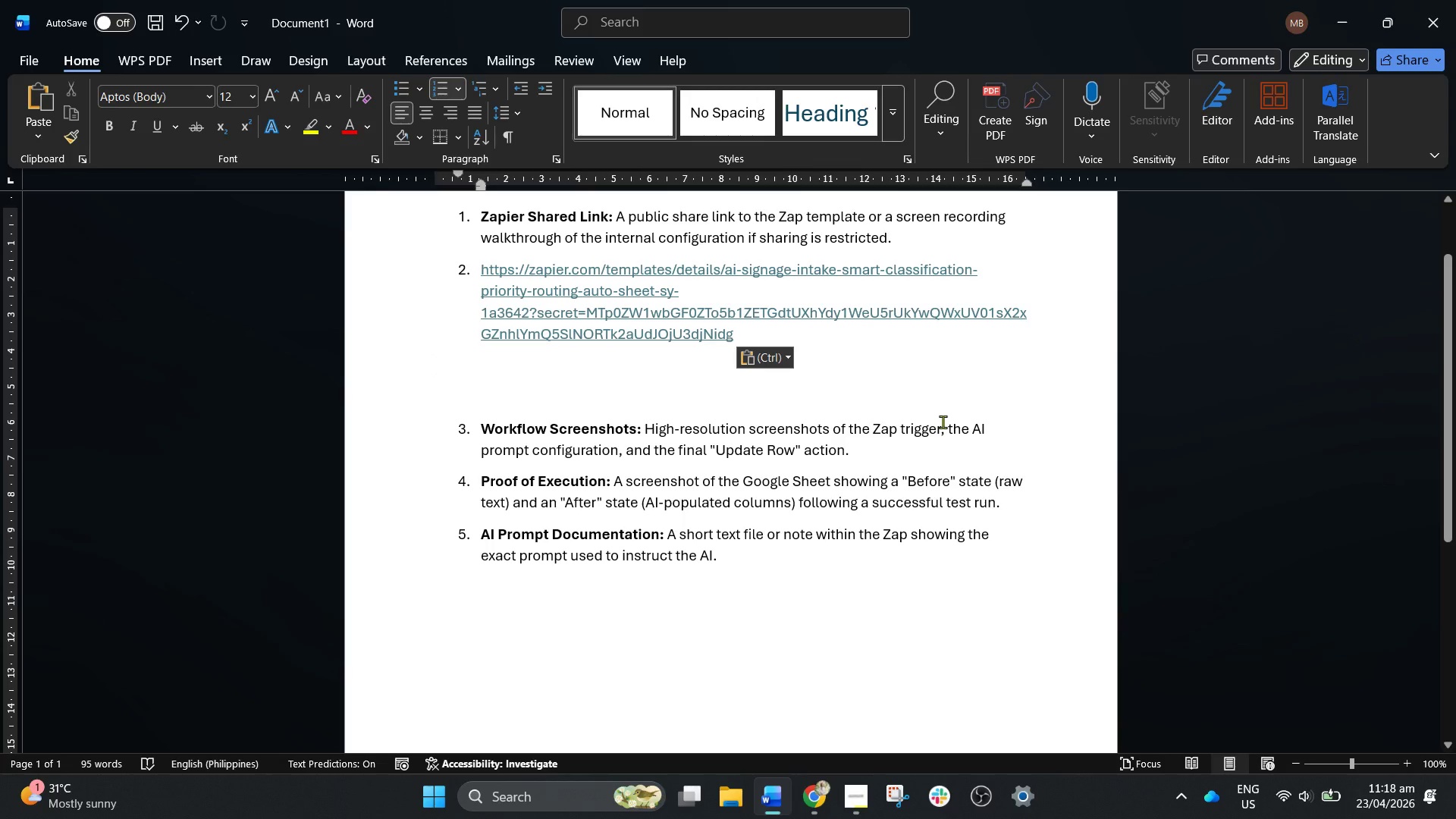 
key(Shift+Enter)
 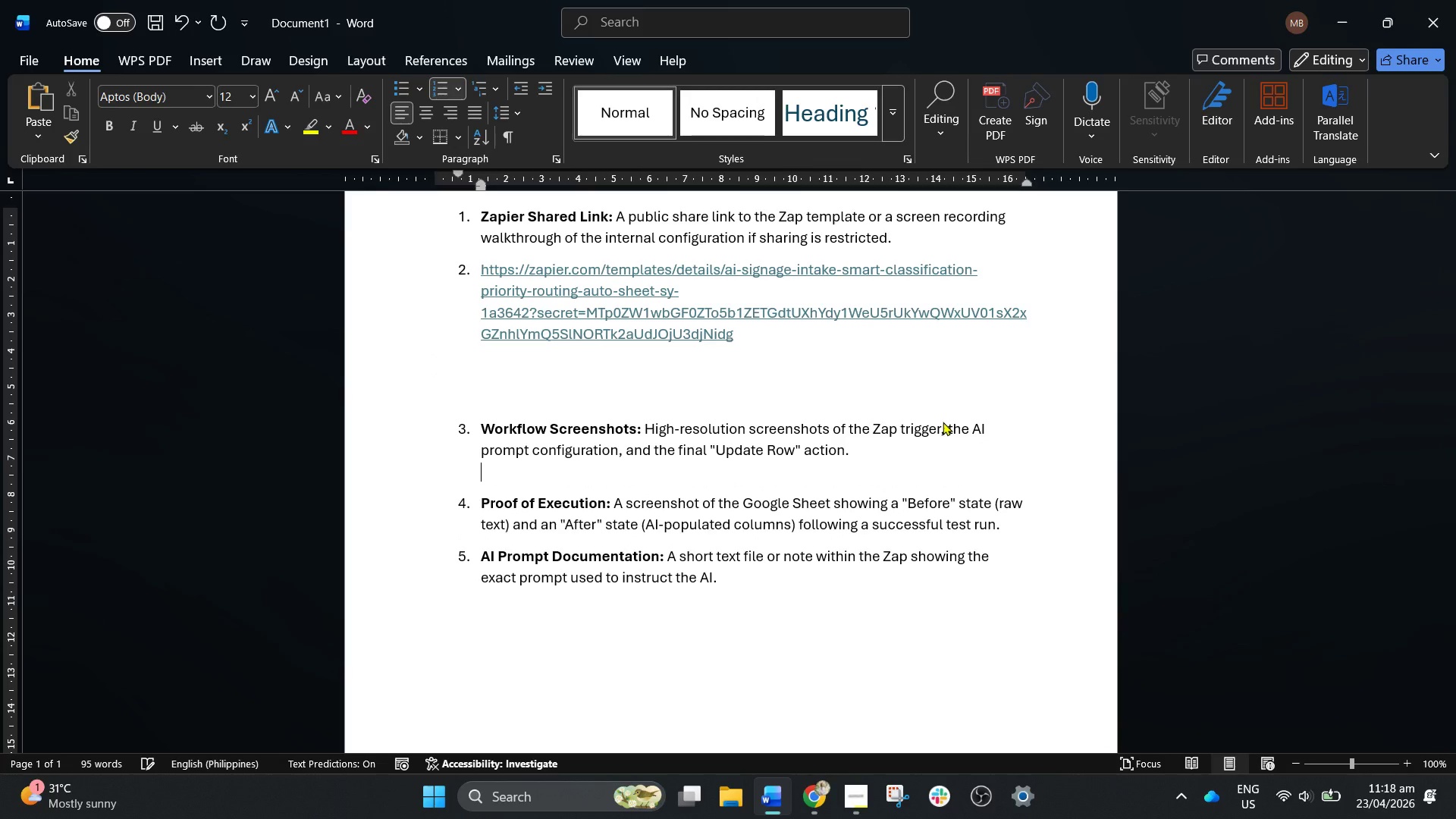 
key(Shift+Enter)
 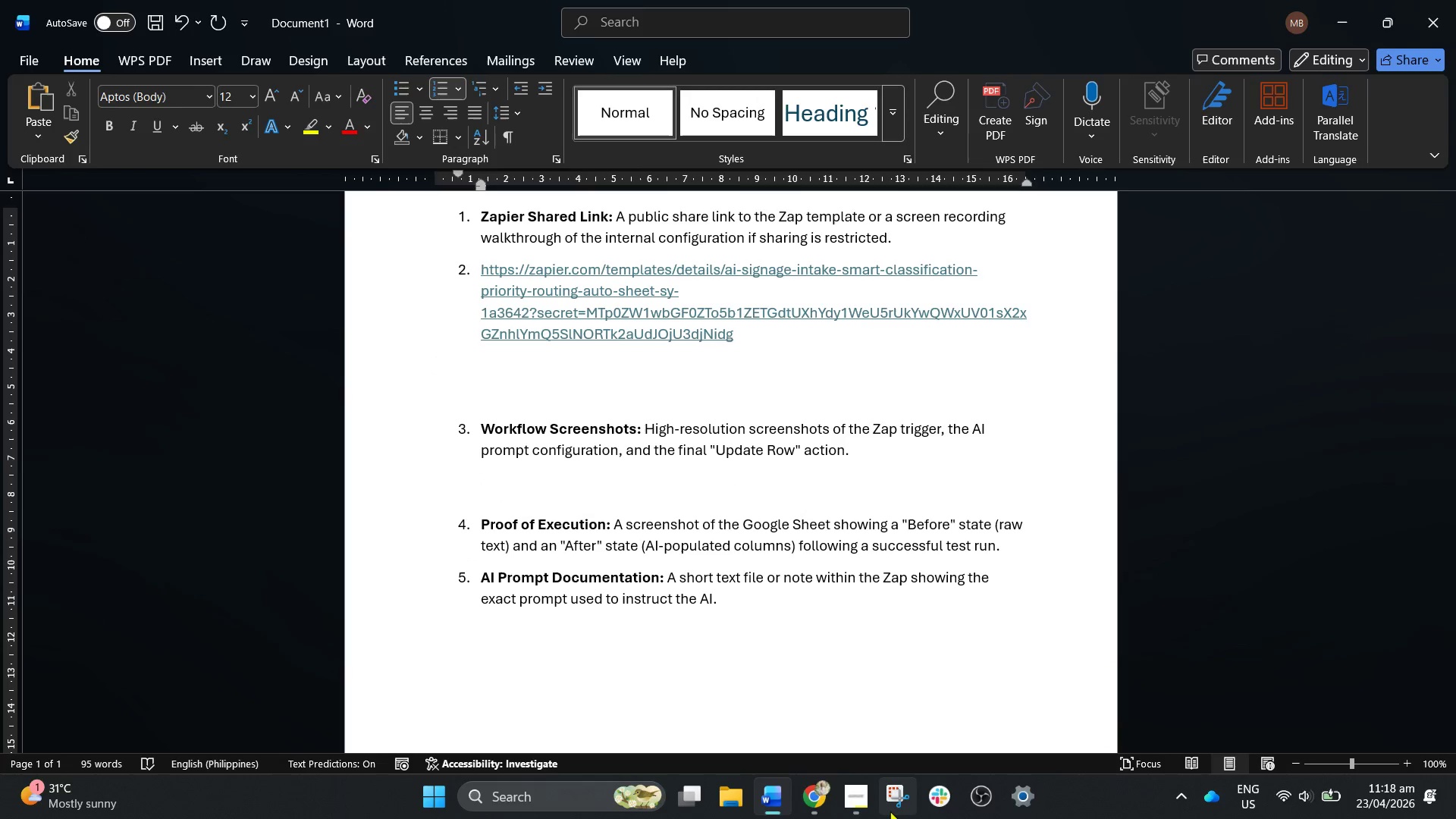 
left_click([817, 791])
 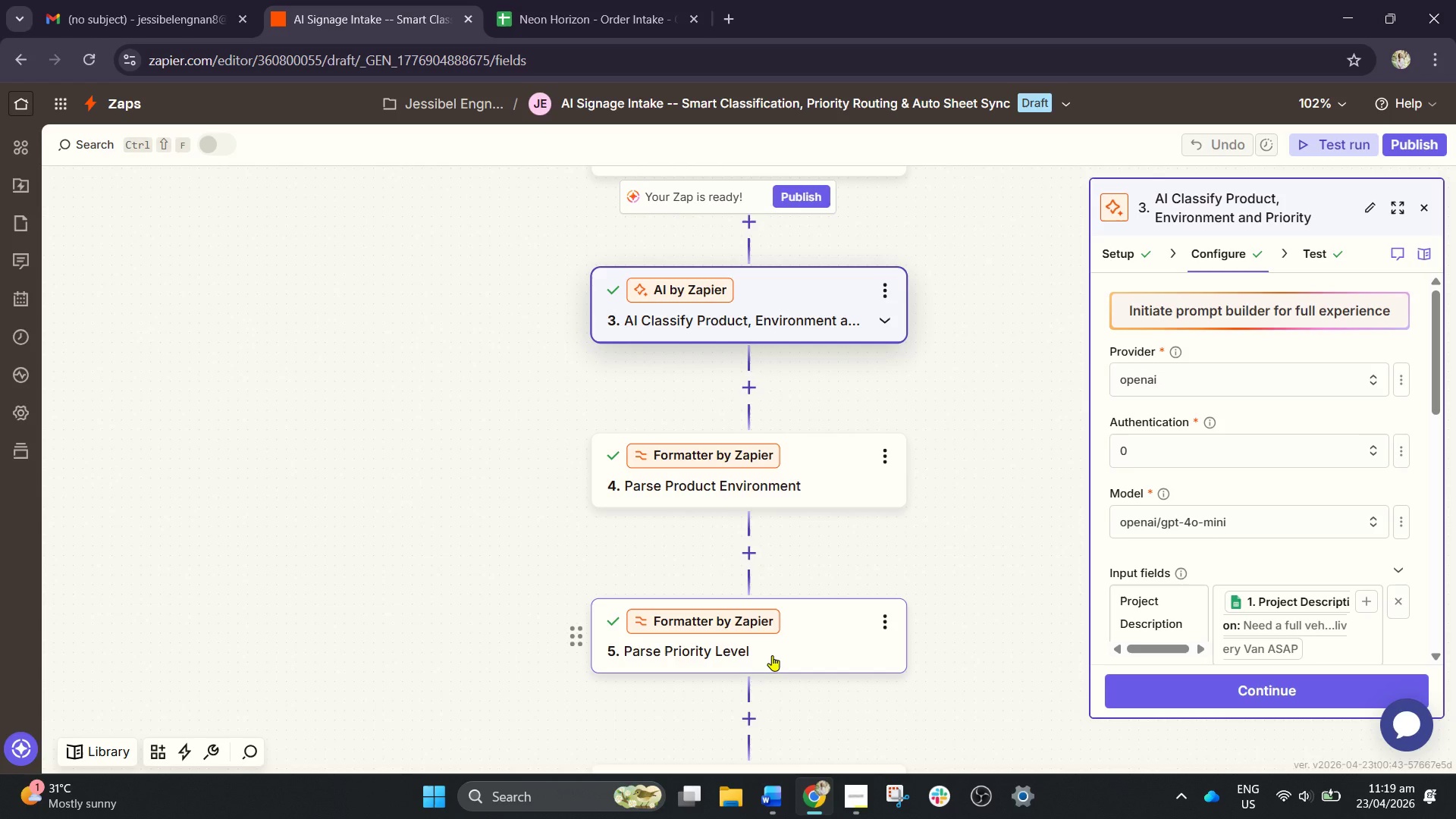 
wait(5.52)
 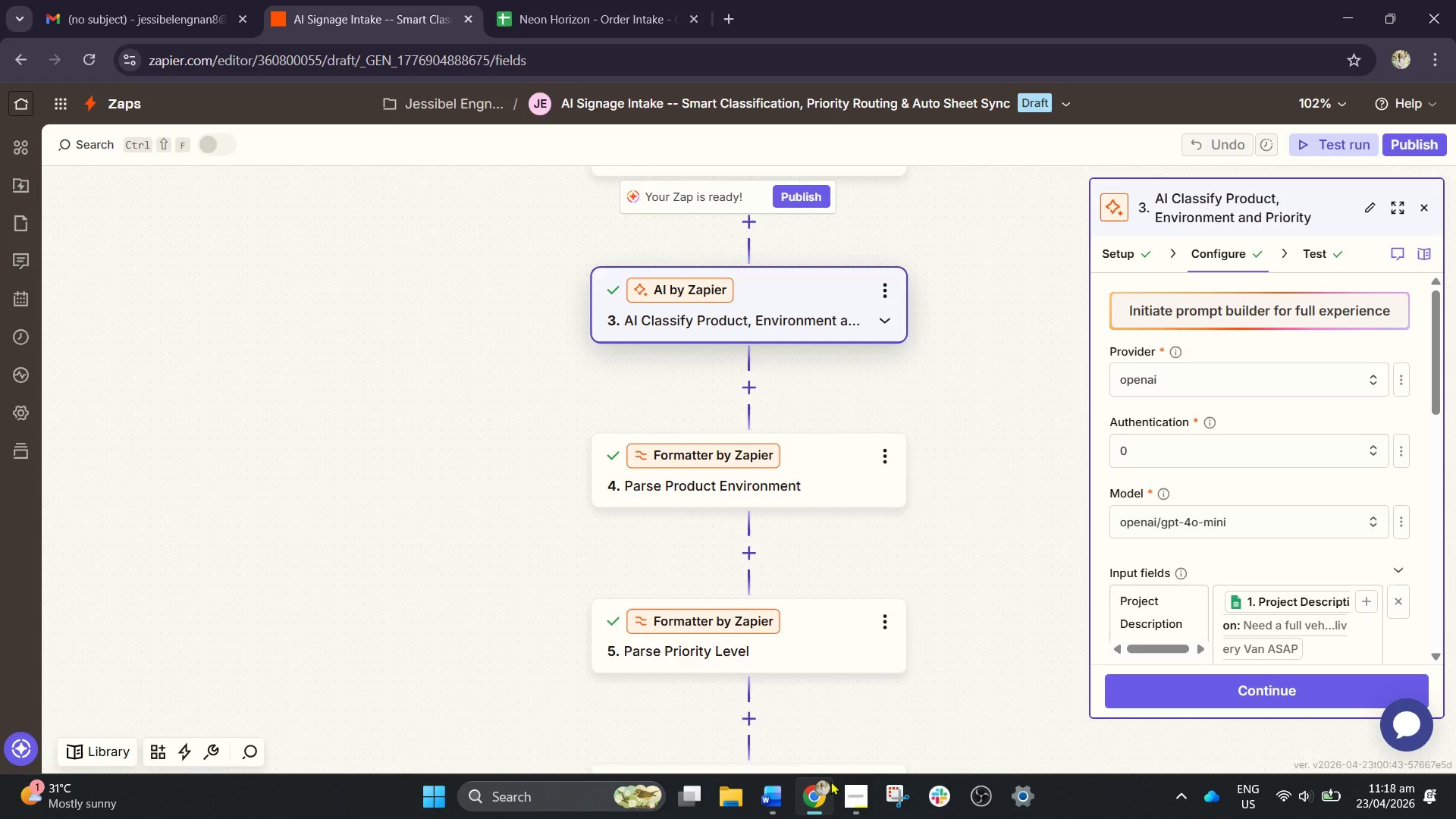 
mouse_move([622, 17])
 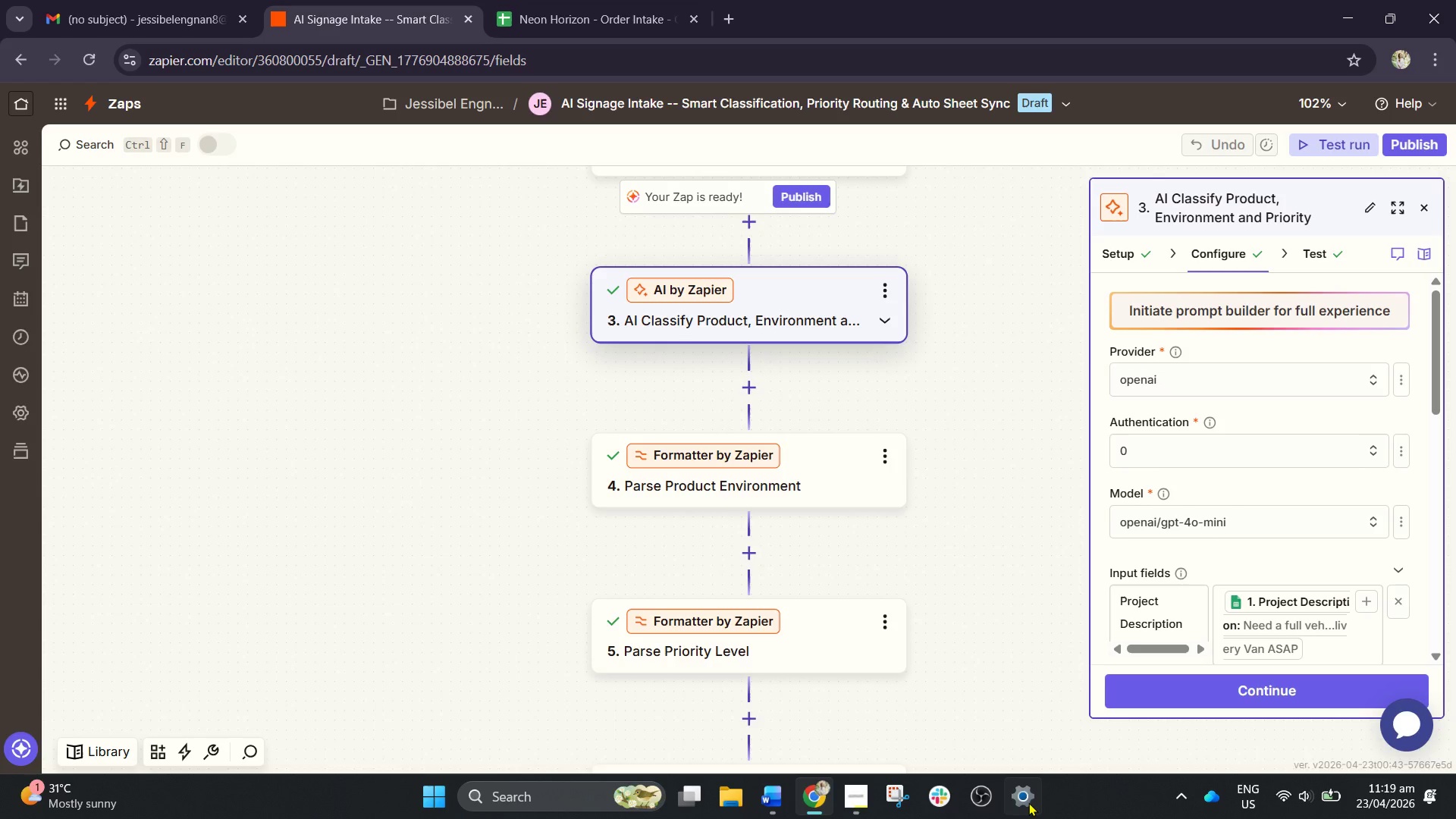 
left_click([1028, 802])
 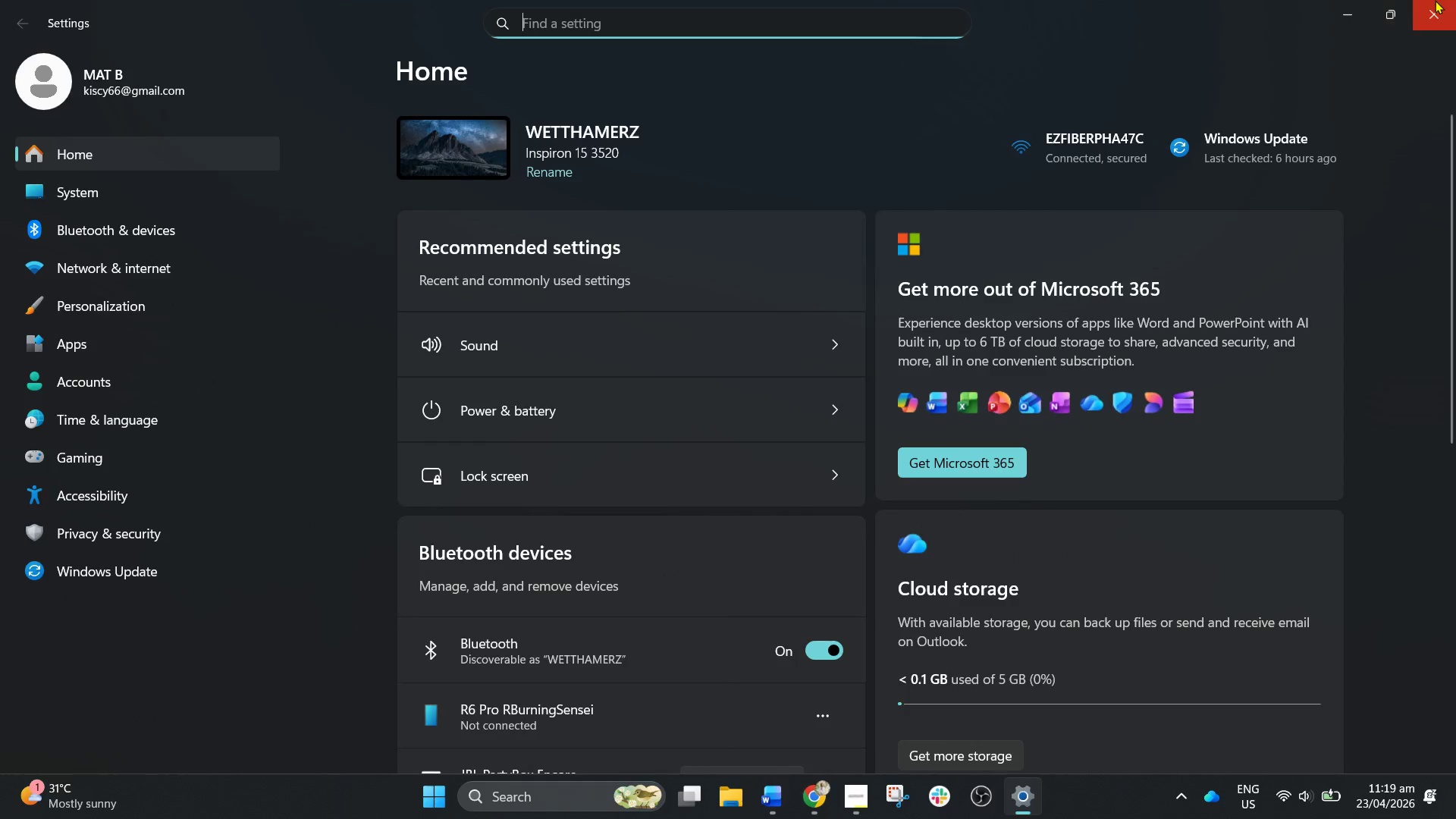 
left_click([1435, 0])
 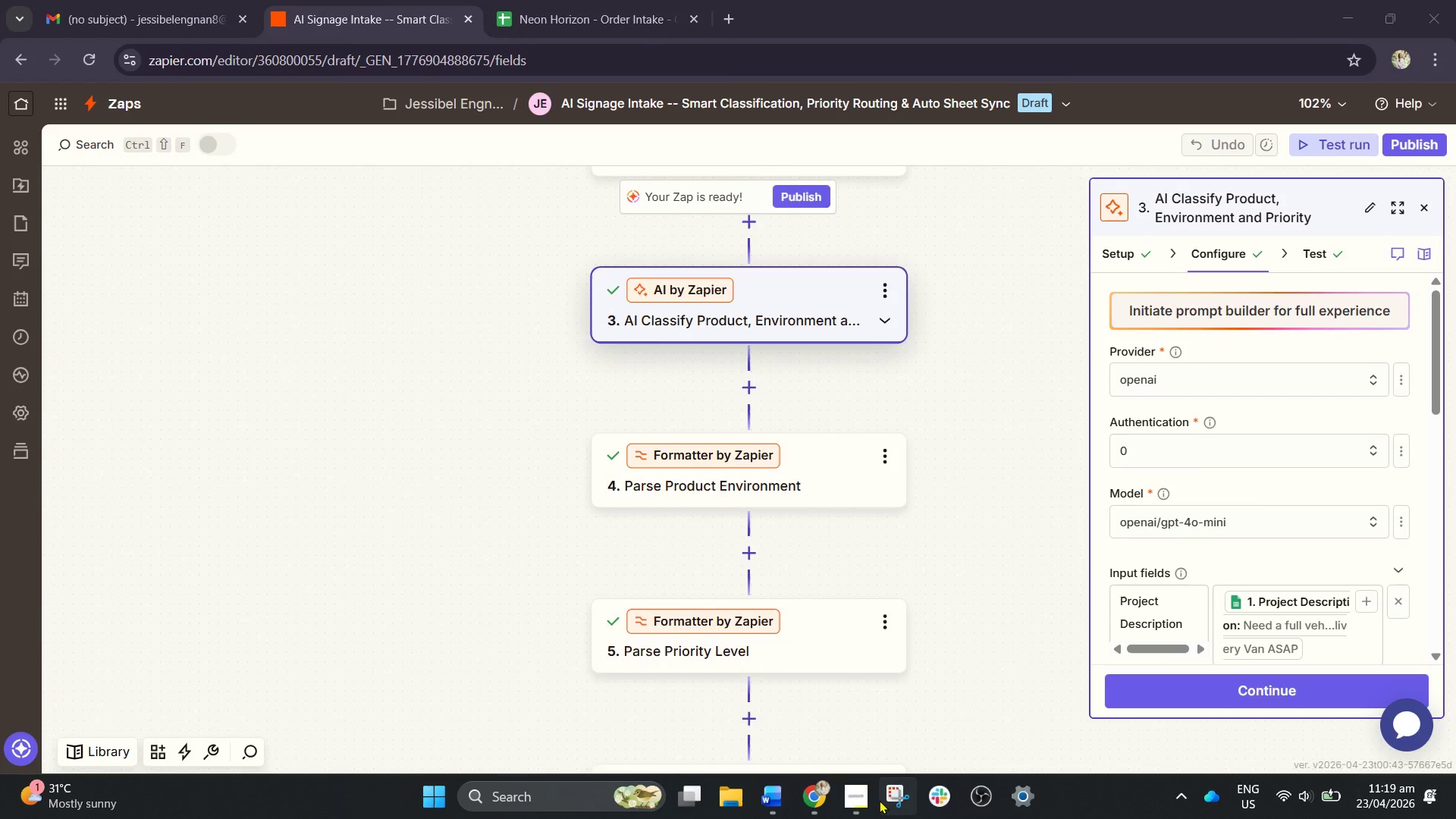 
left_click([883, 799])
 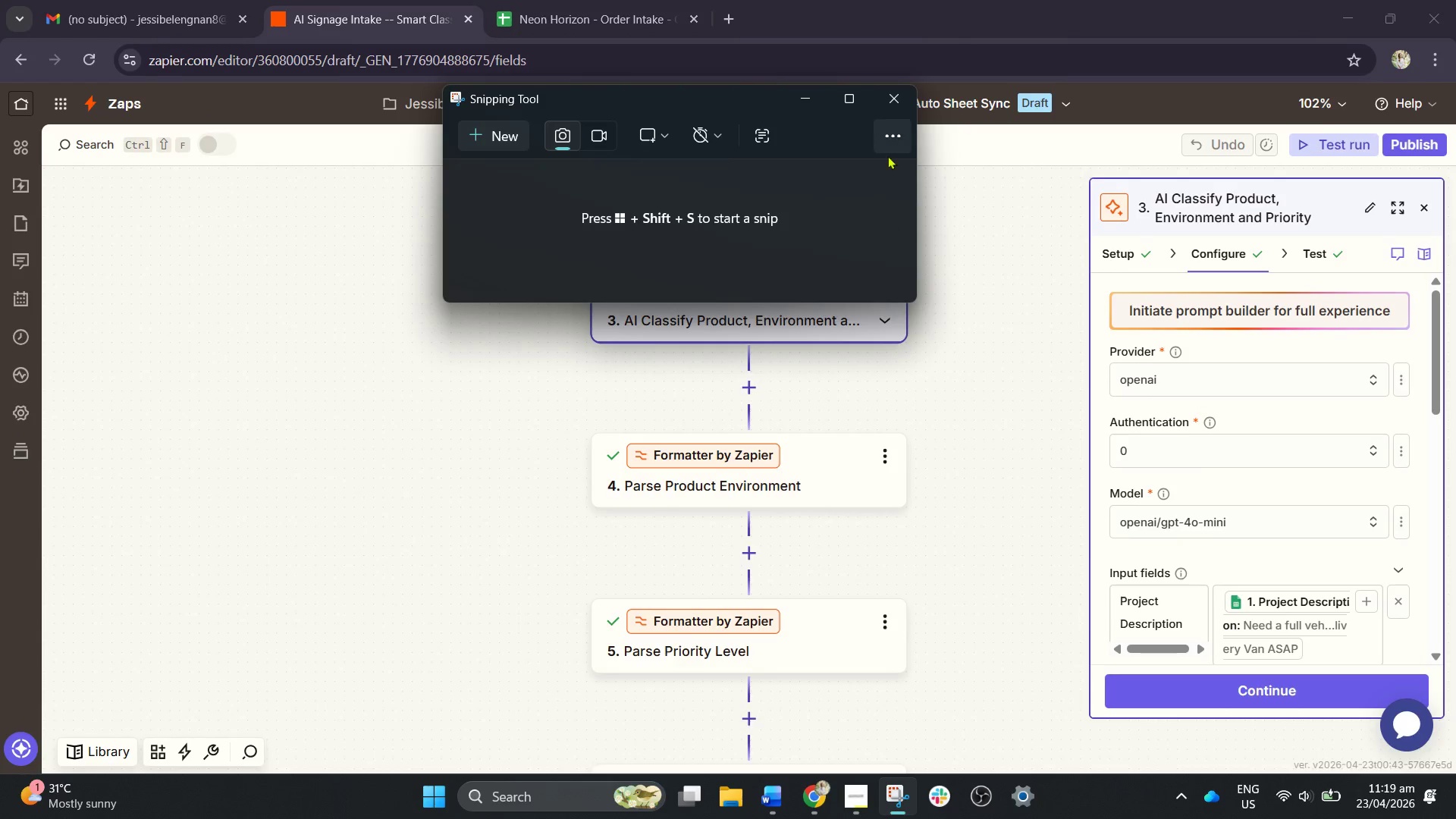 
left_click([891, 93])
 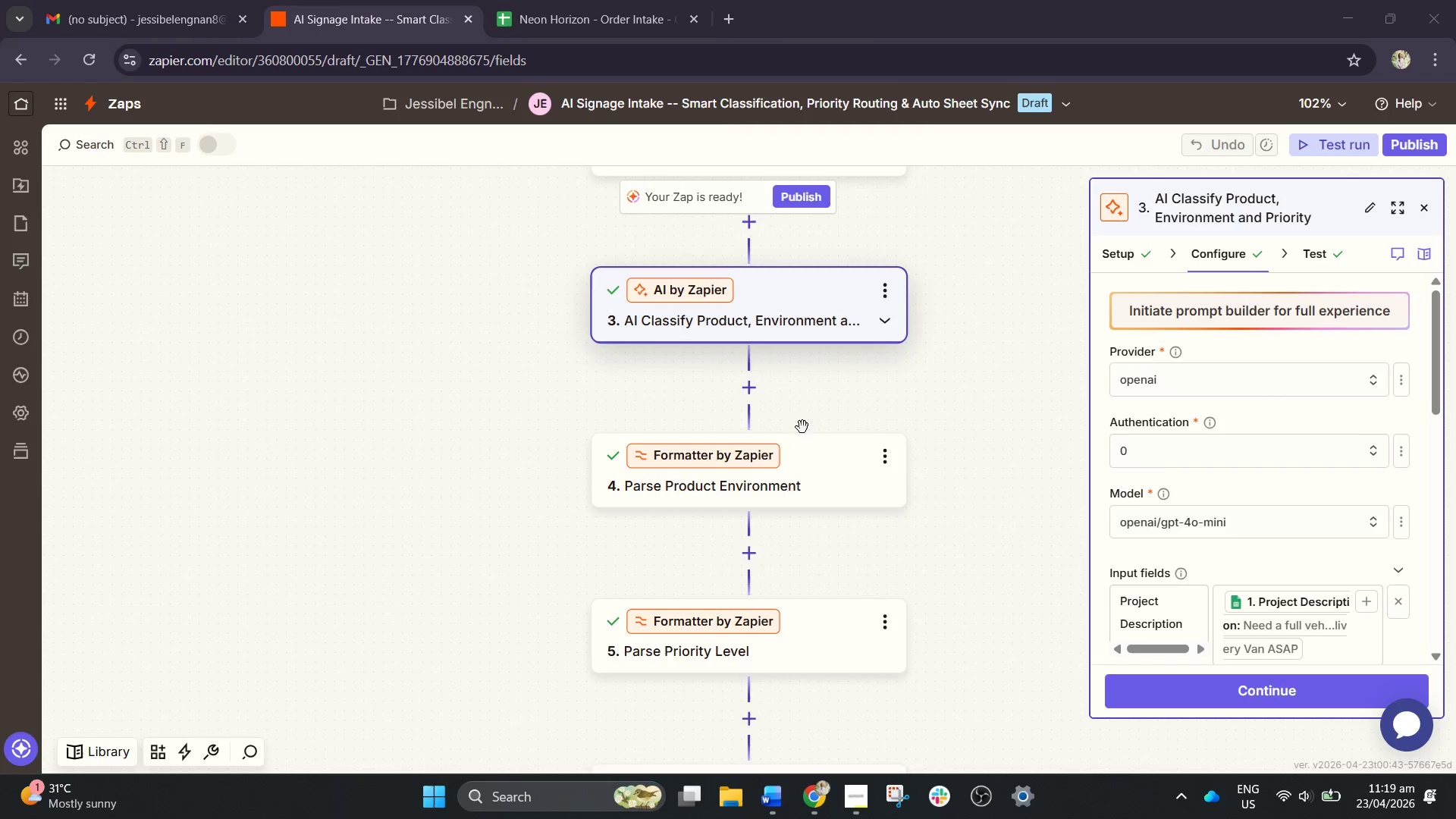 
left_click([644, 0])
 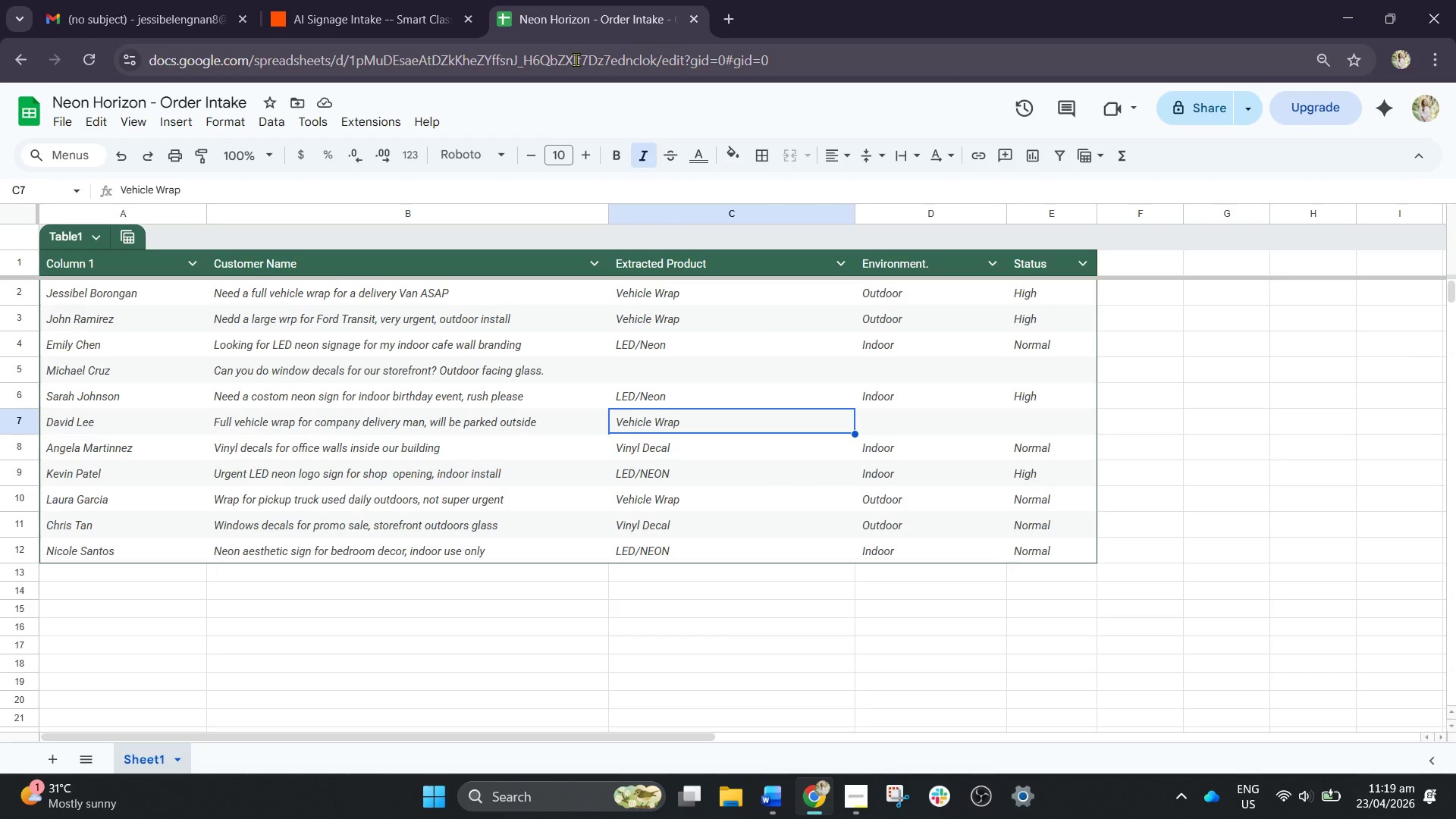 
key(PrintScreen)
 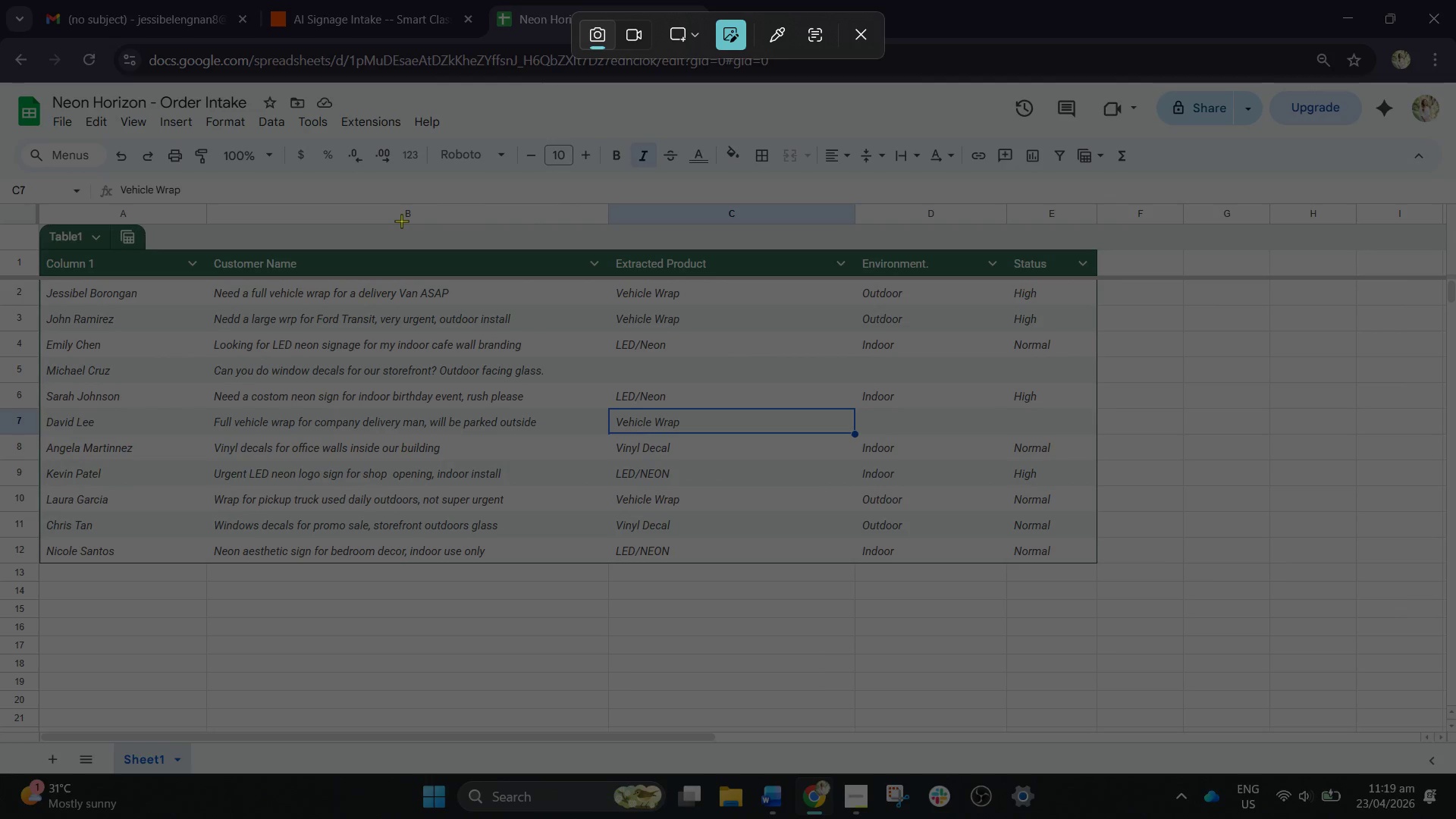 
wait(8.44)
 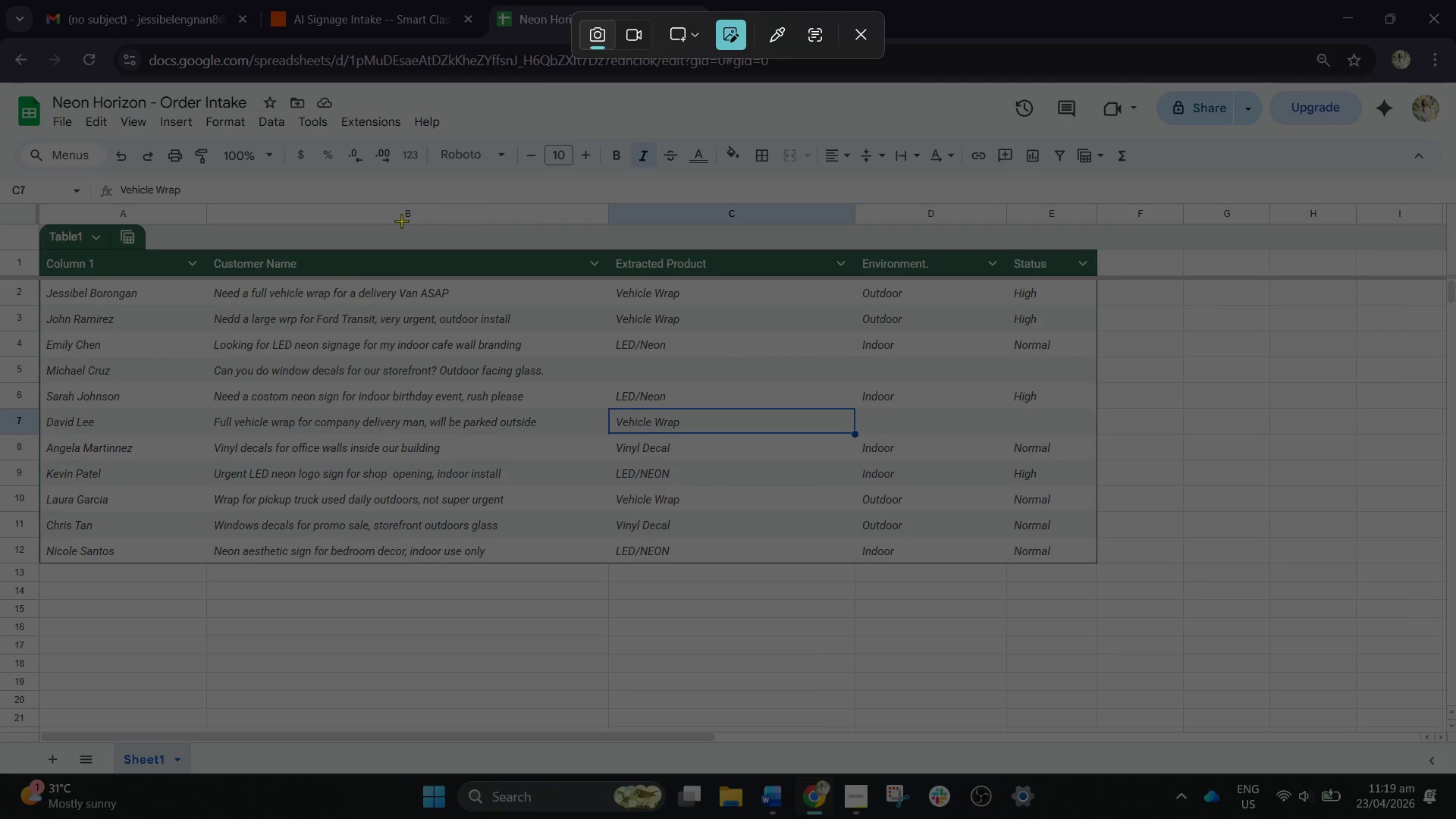 
left_click_drag(start_coordinate=[2, 90], to_coordinate=[1401, 562])
 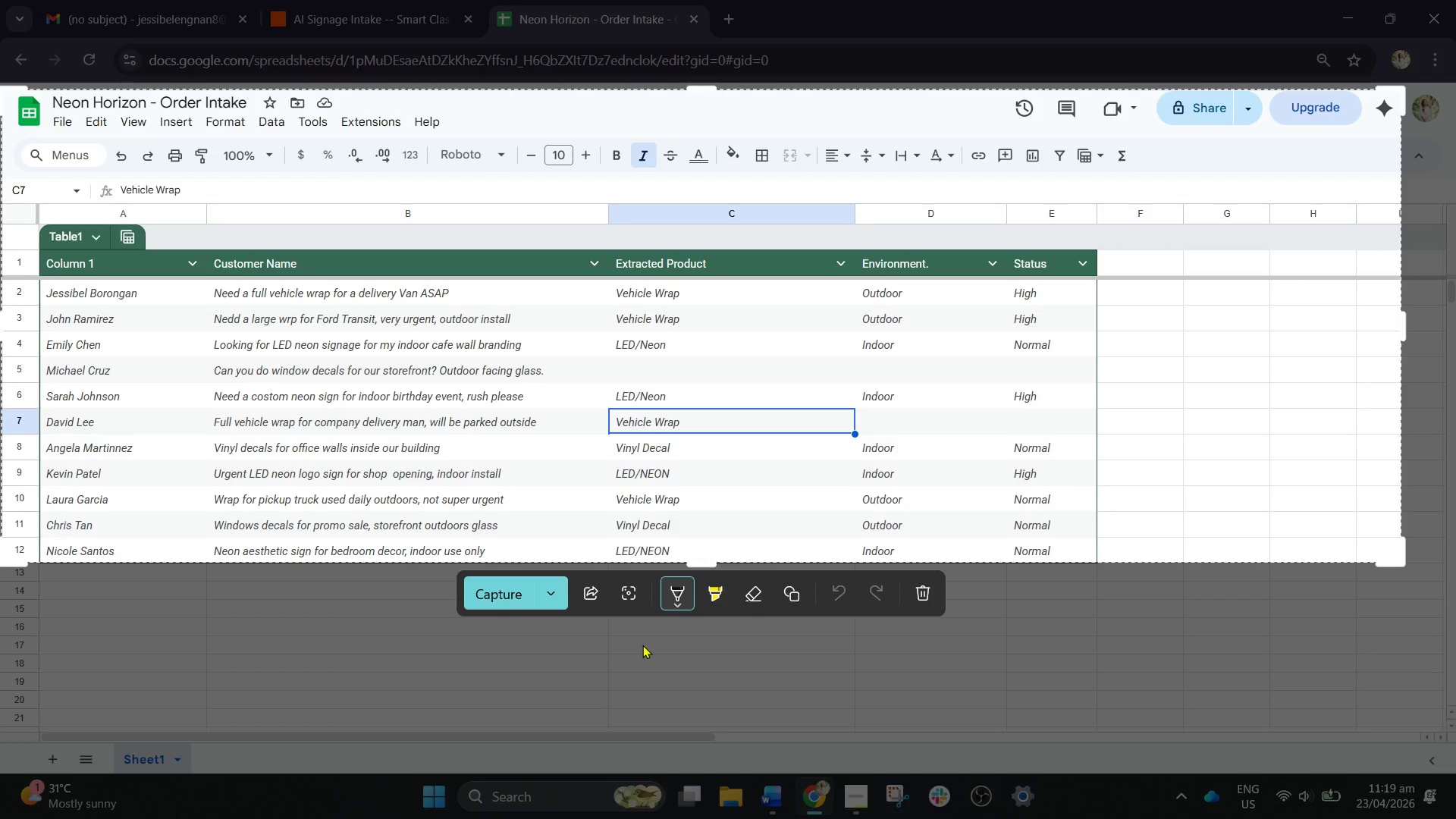 
wait(8.65)
 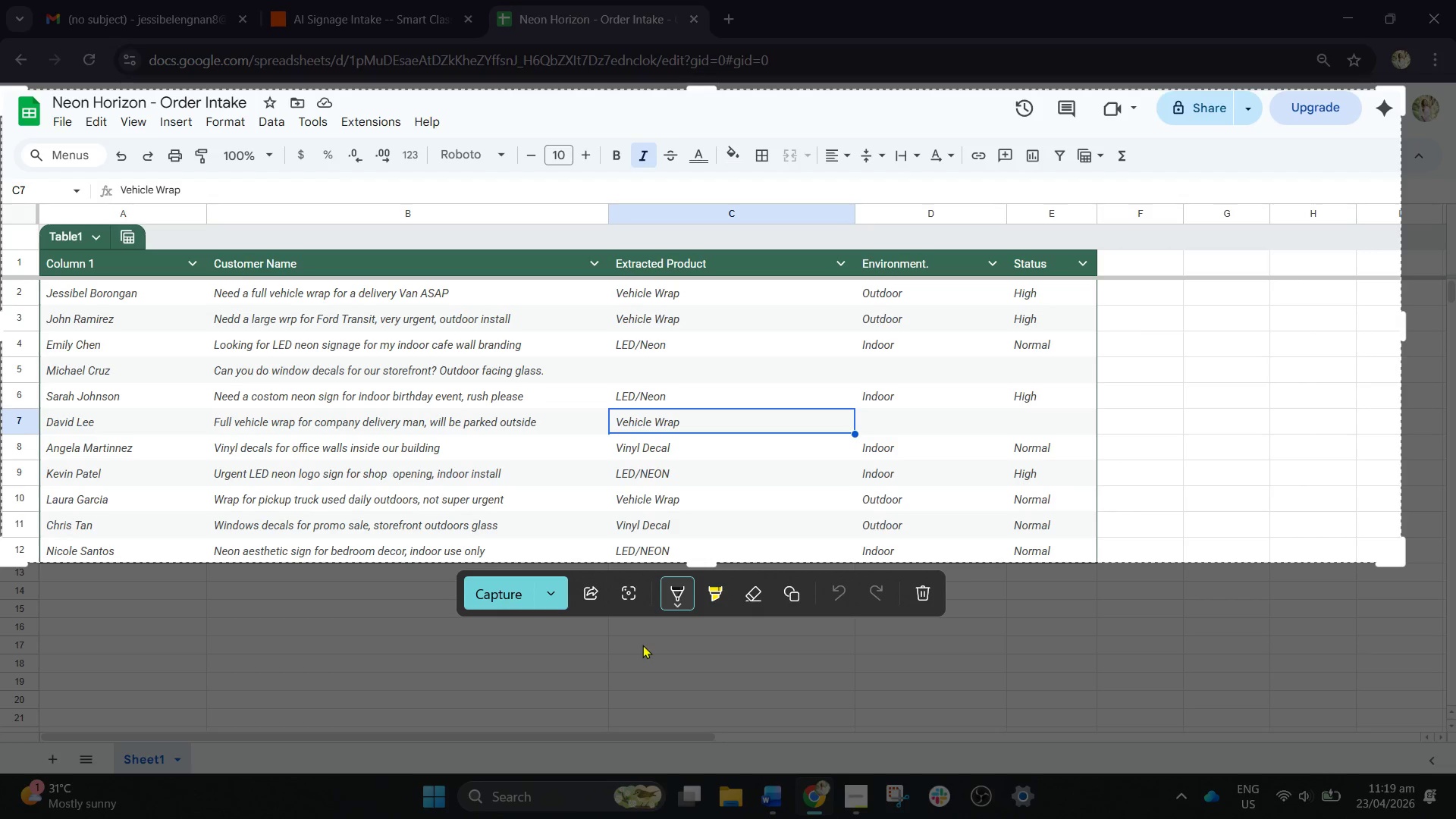 
mouse_move([638, 602])
 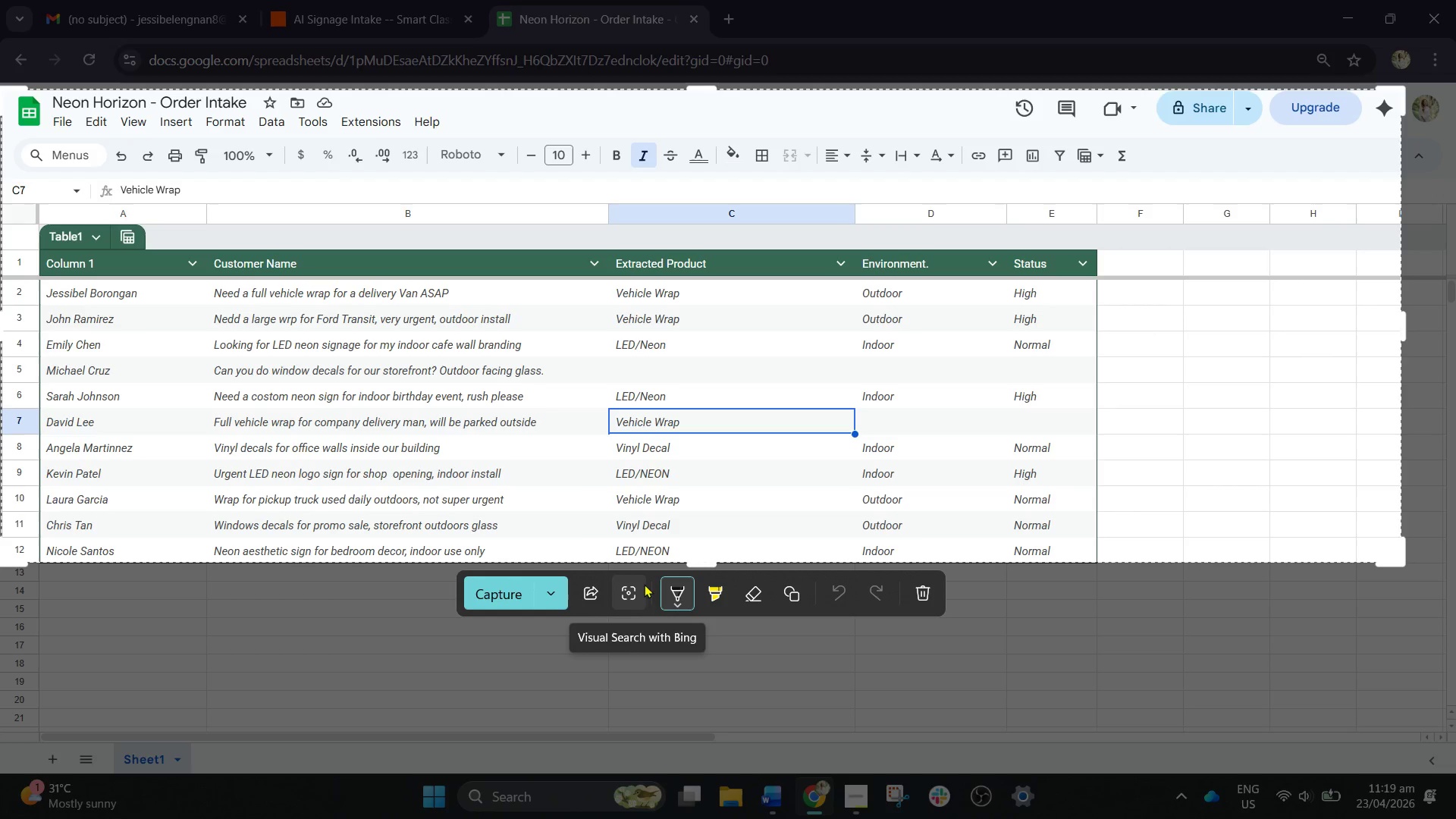 
wait(10.59)
 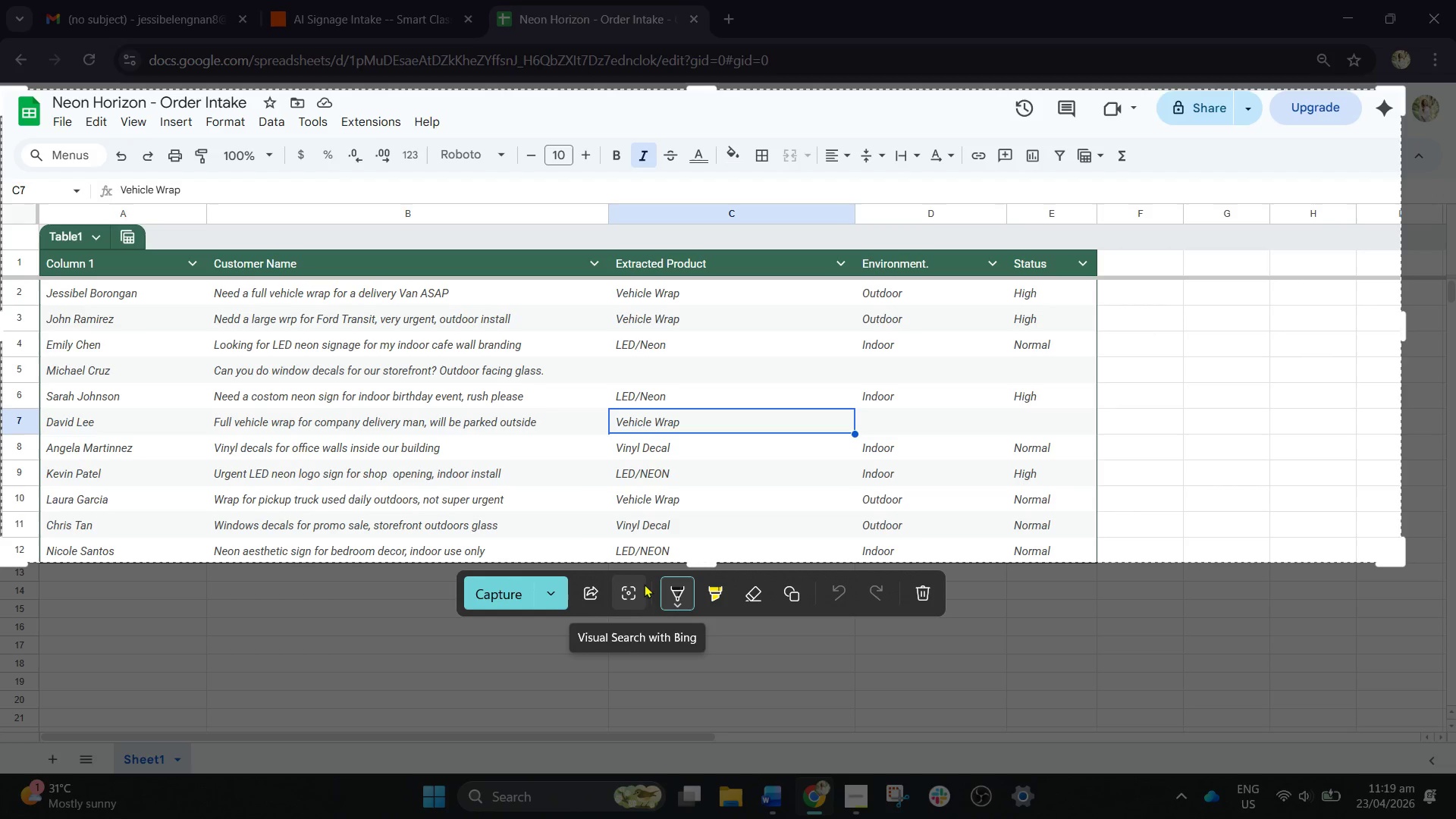 
mouse_move([526, 593])
 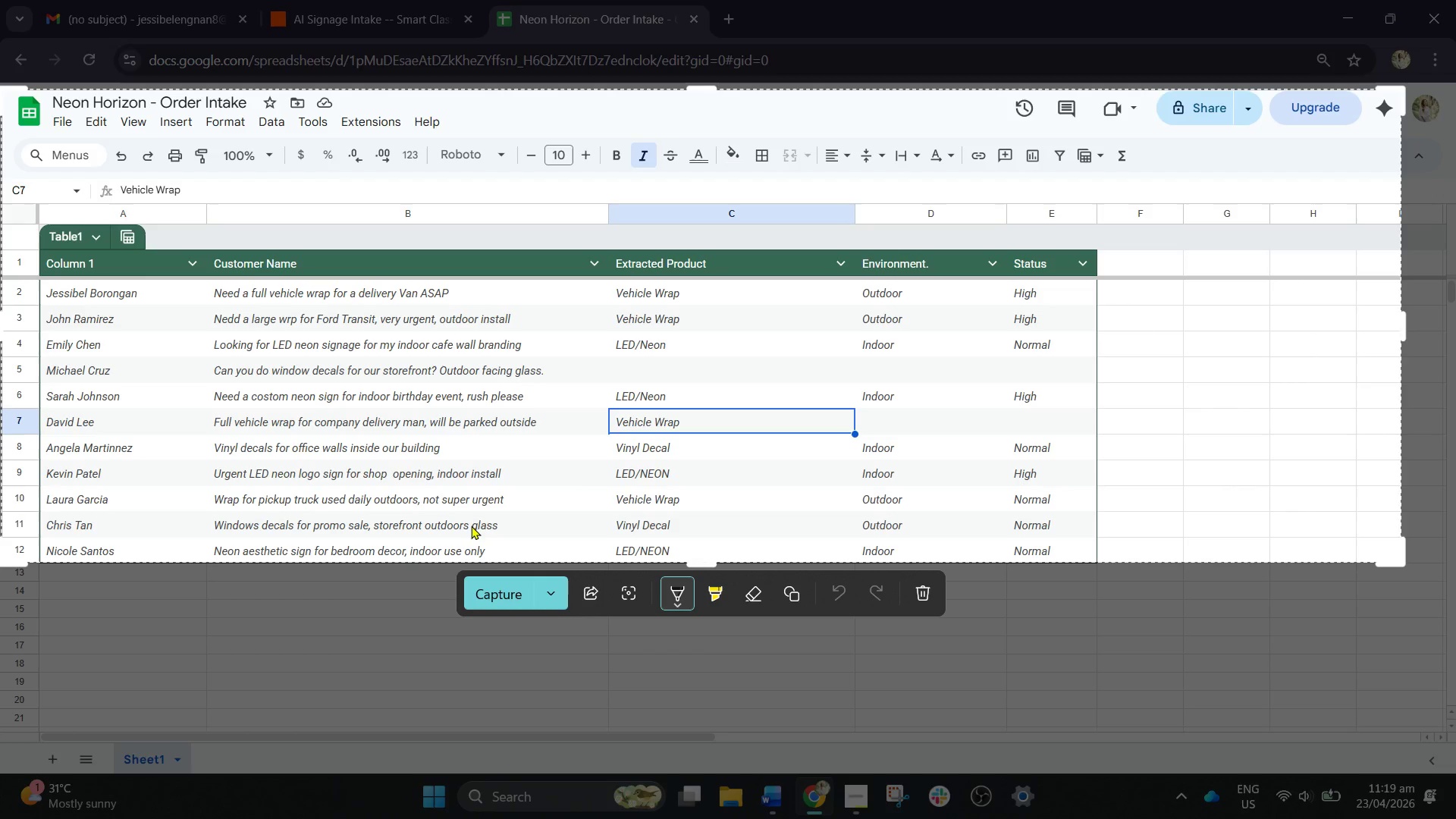 
scroll: coordinate [389, 455], scroll_direction: up, amount: 1.0
 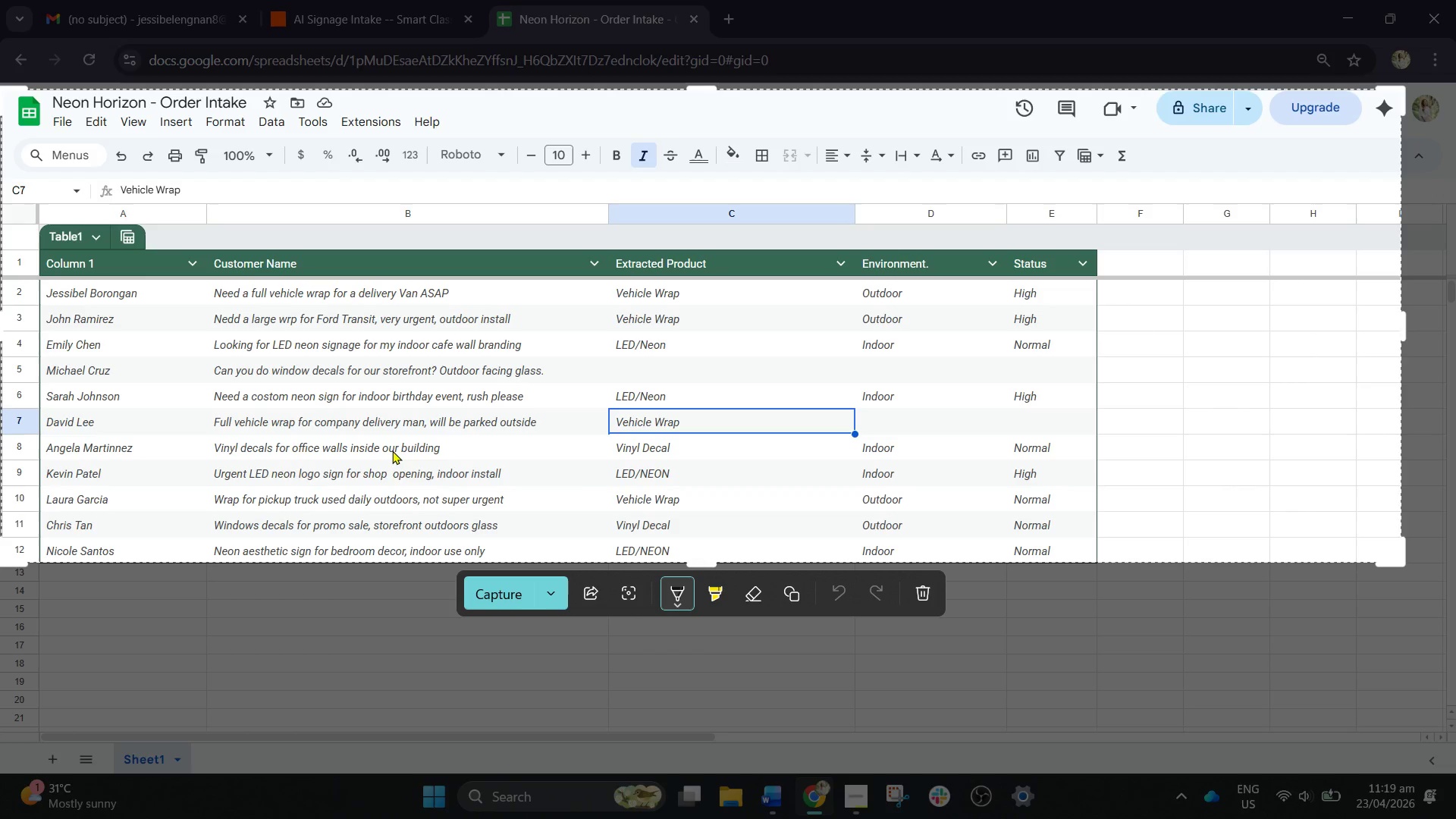 
wait(6.13)
 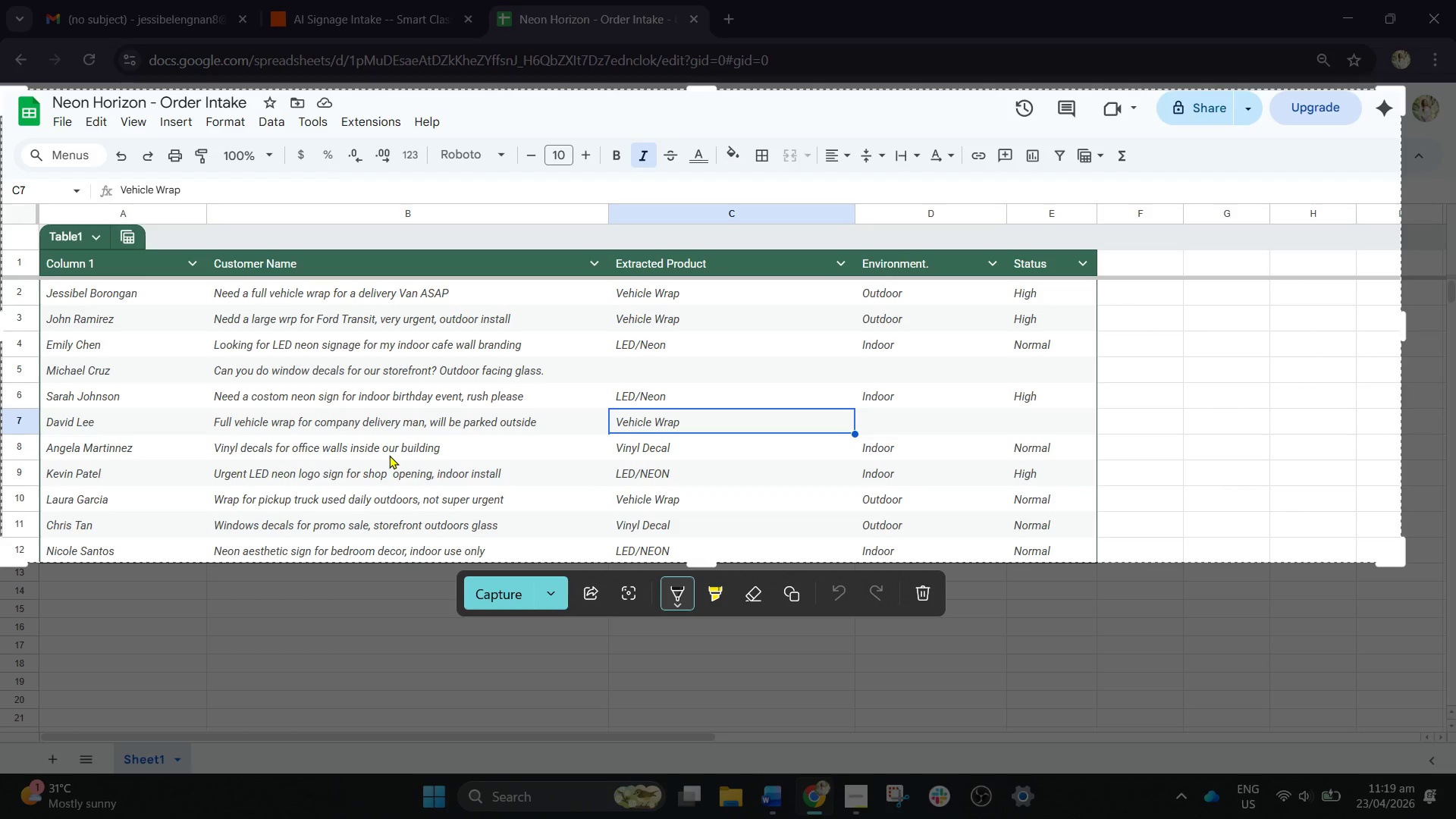 
left_click([513, 602])
 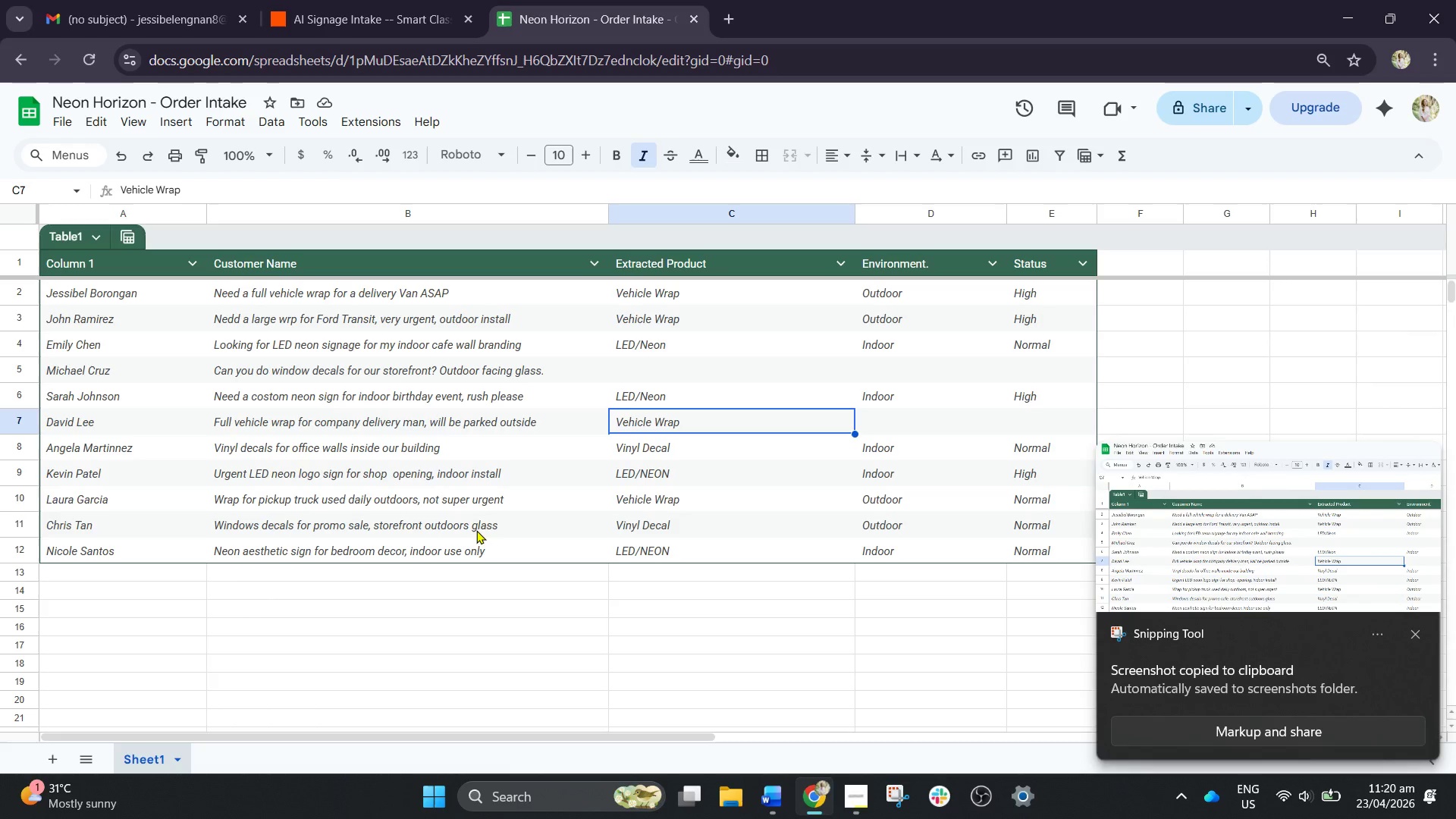 
left_click([1181, 733])
 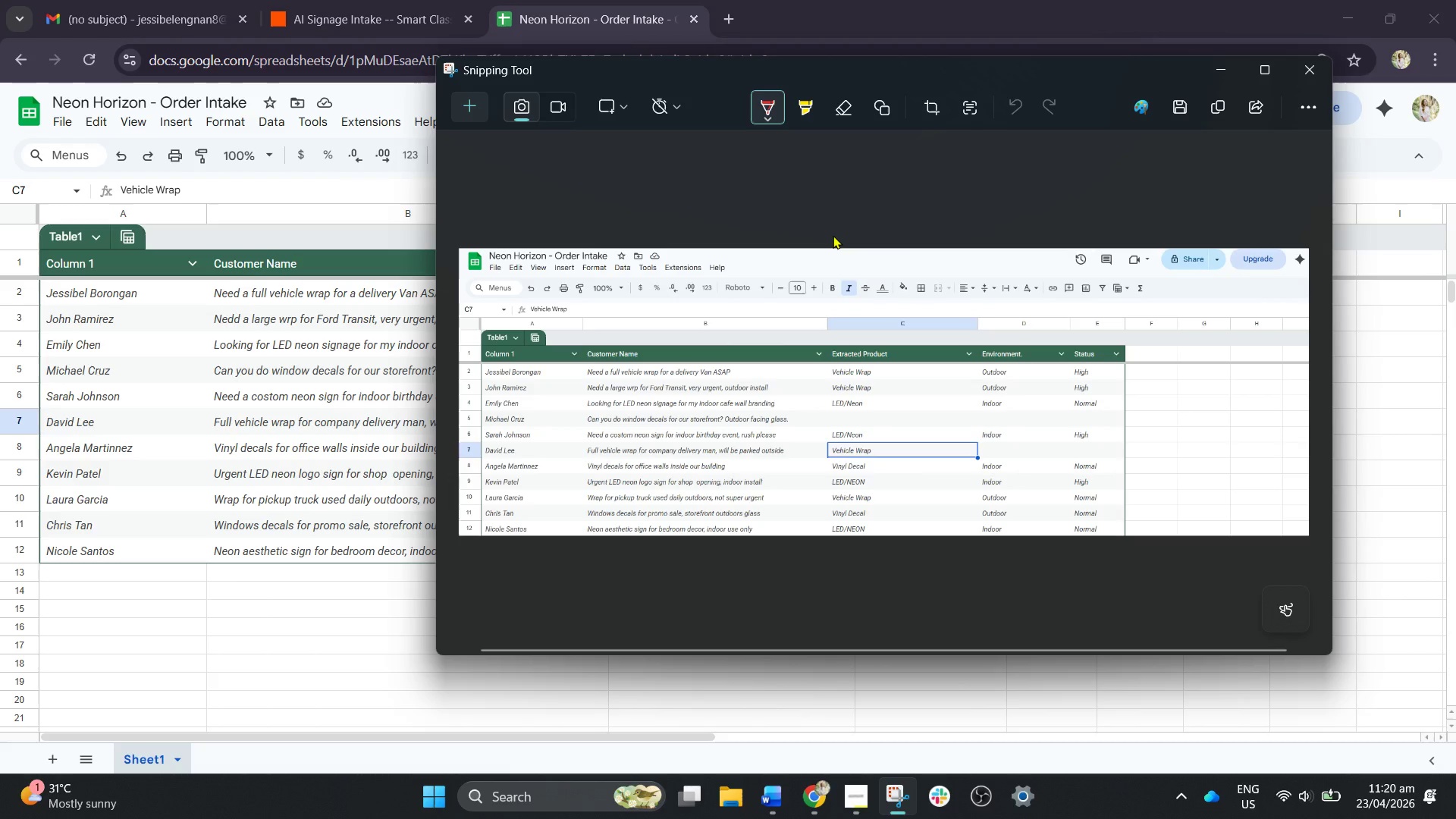 
wait(37.7)
 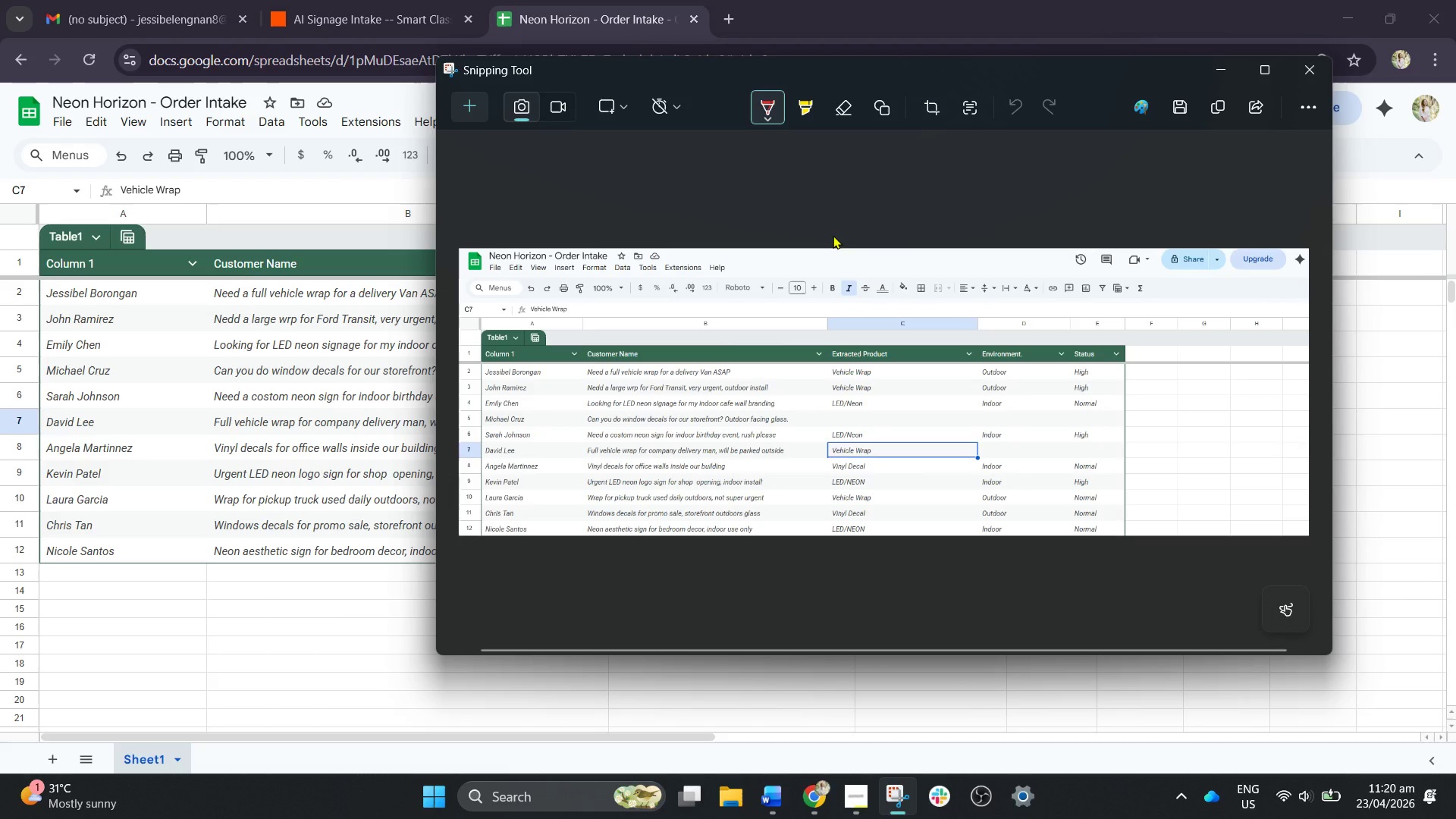 
scroll: coordinate [838, 229], scroll_direction: up, amount: 1.0
 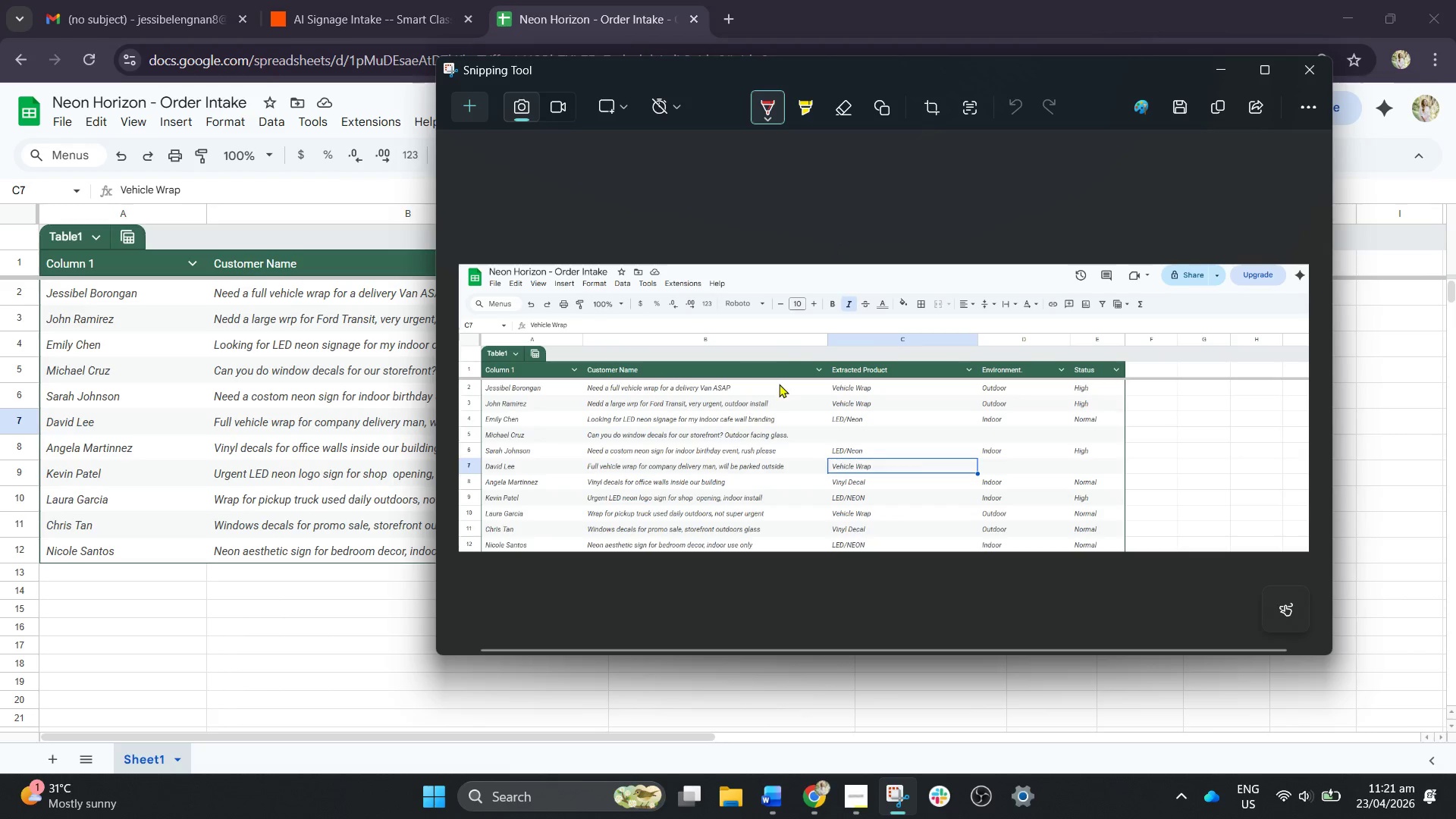 
scroll: coordinate [779, 384], scroll_direction: down, amount: 1.0